 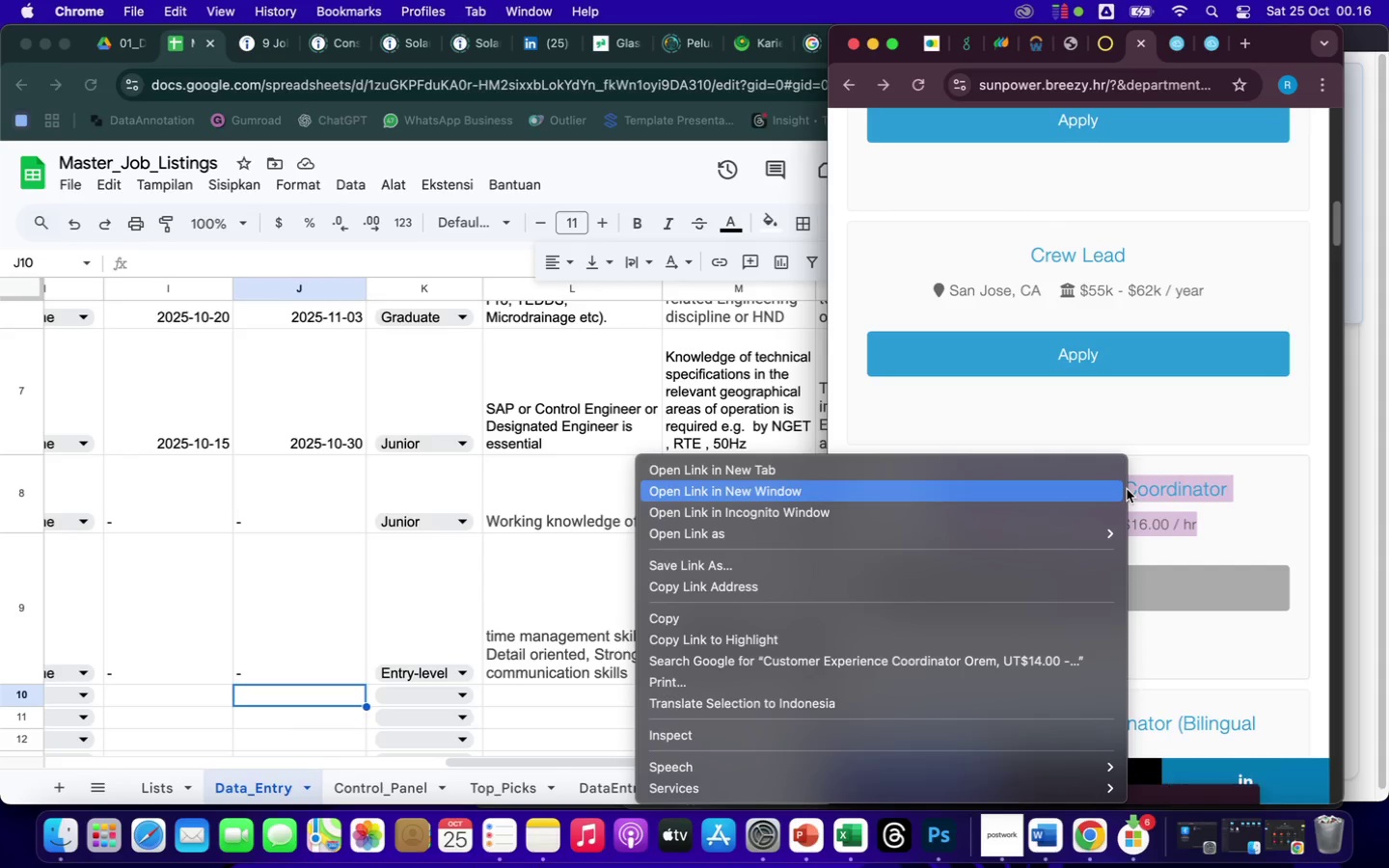 
left_click([848, 467])
 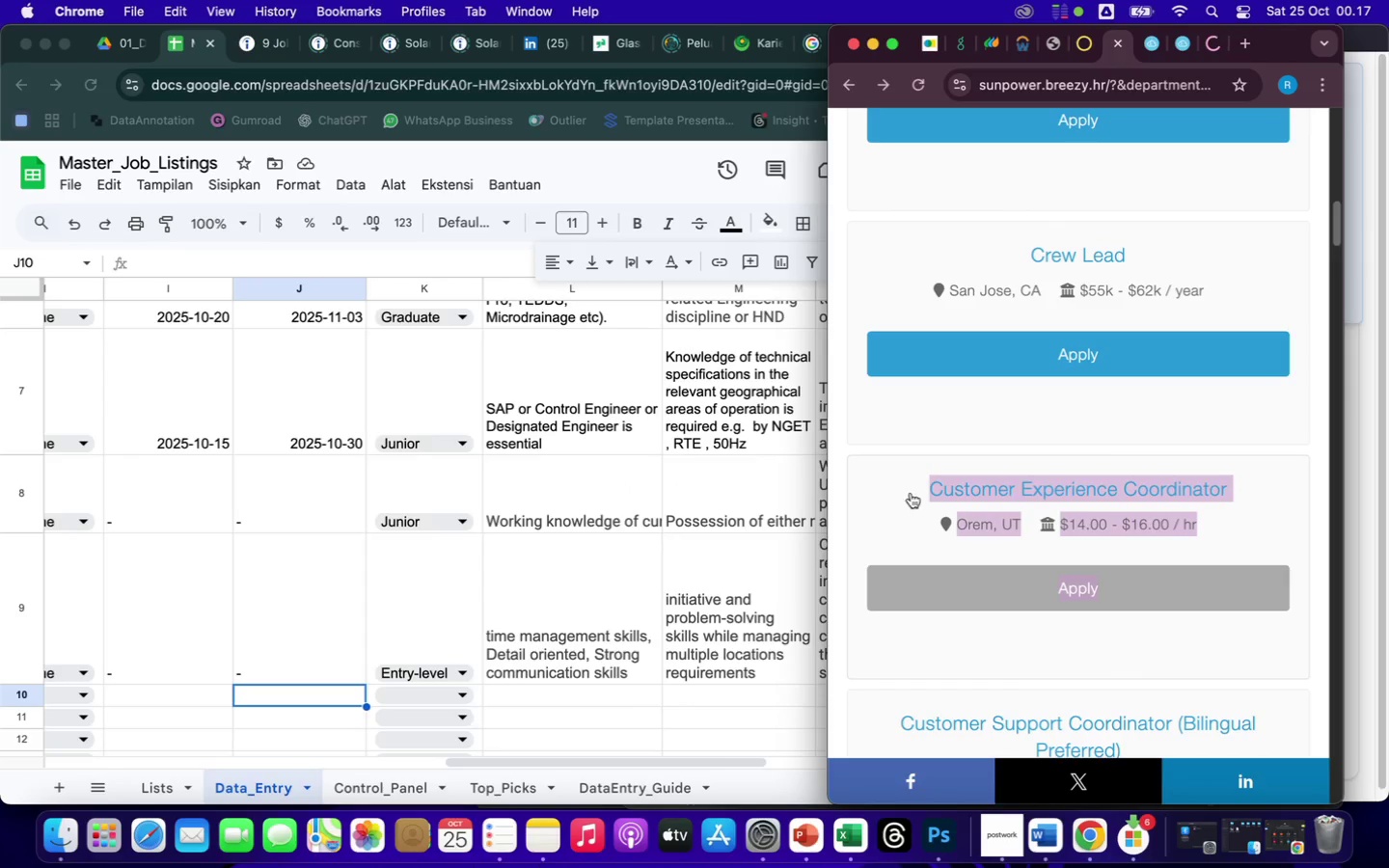 
scroll: coordinate [1143, 605], scroll_direction: down, amount: 38.0
 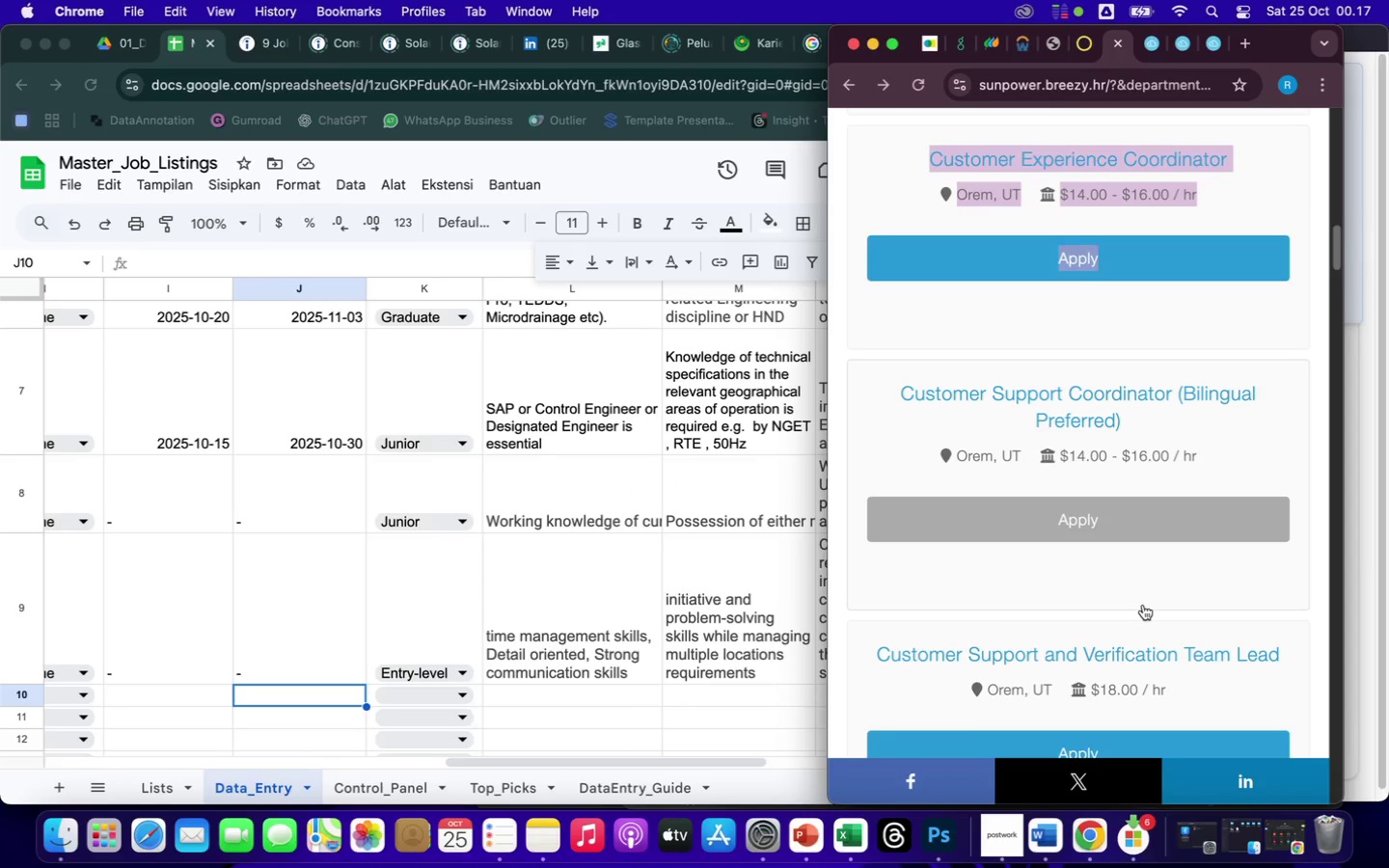 
scroll: coordinate [1143, 605], scroll_direction: up, amount: 7.0
 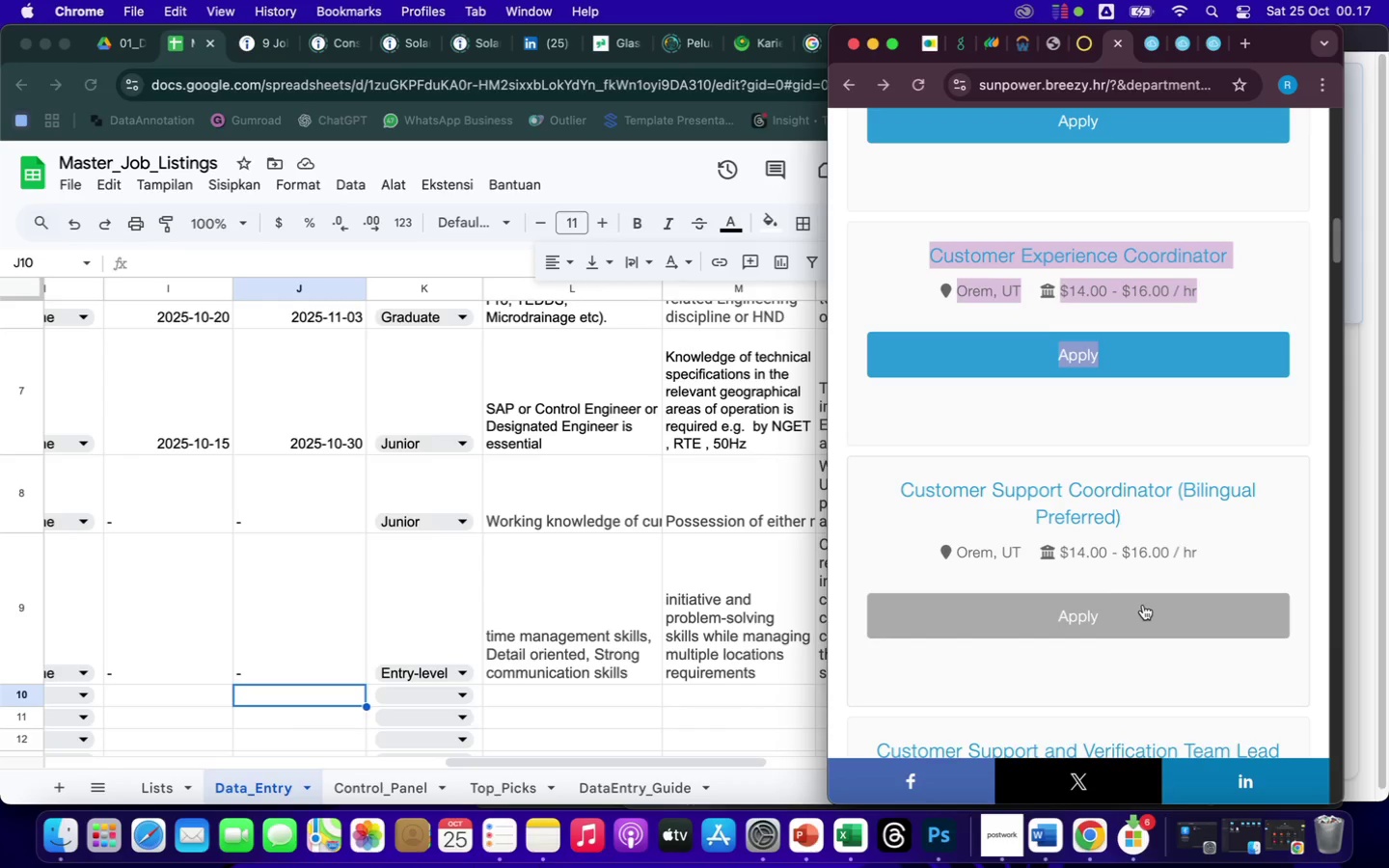 
scroll: coordinate [1143, 605], scroll_direction: down, amount: 14.0
 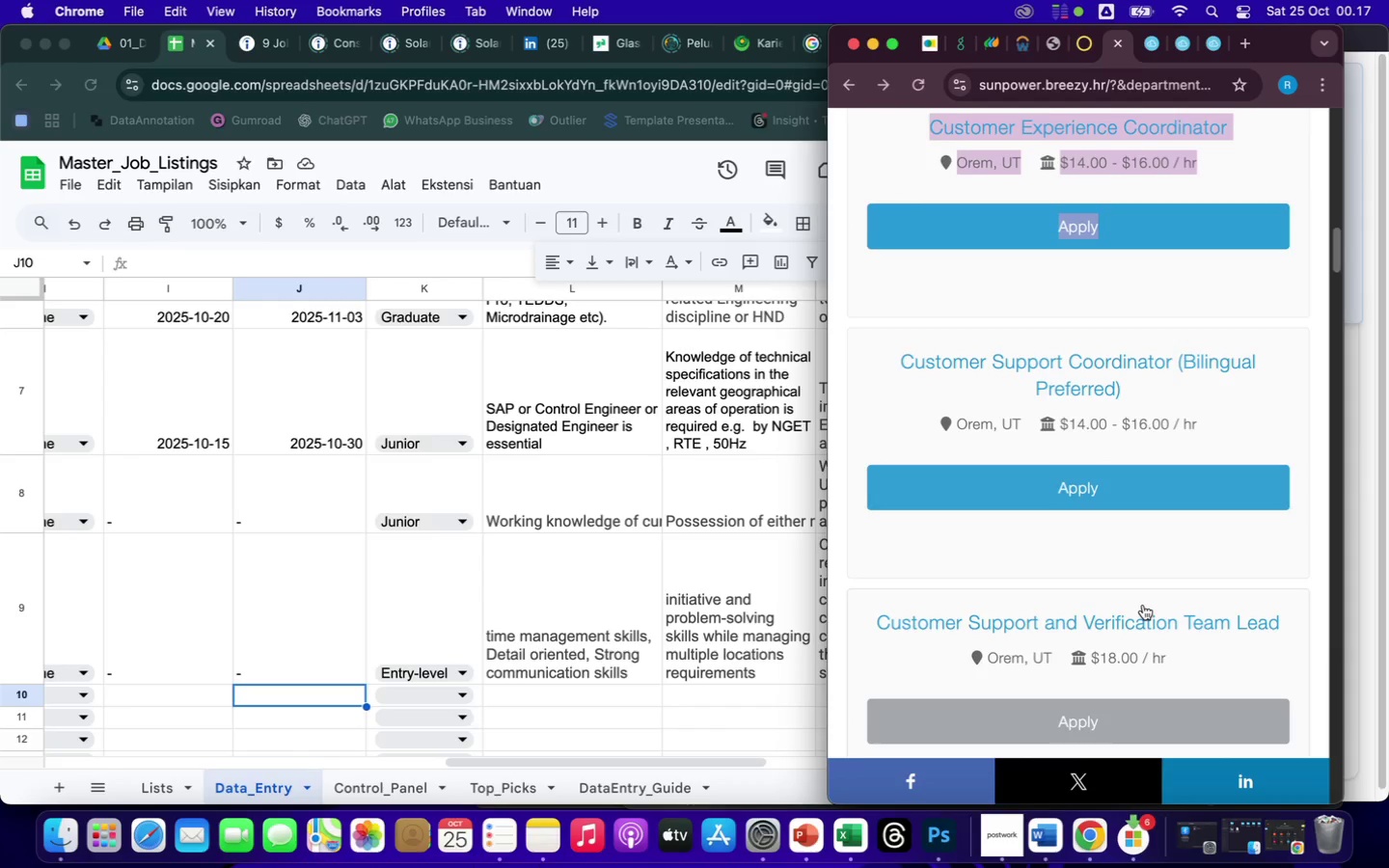 
scroll: coordinate [1143, 605], scroll_direction: up, amount: 58.0
 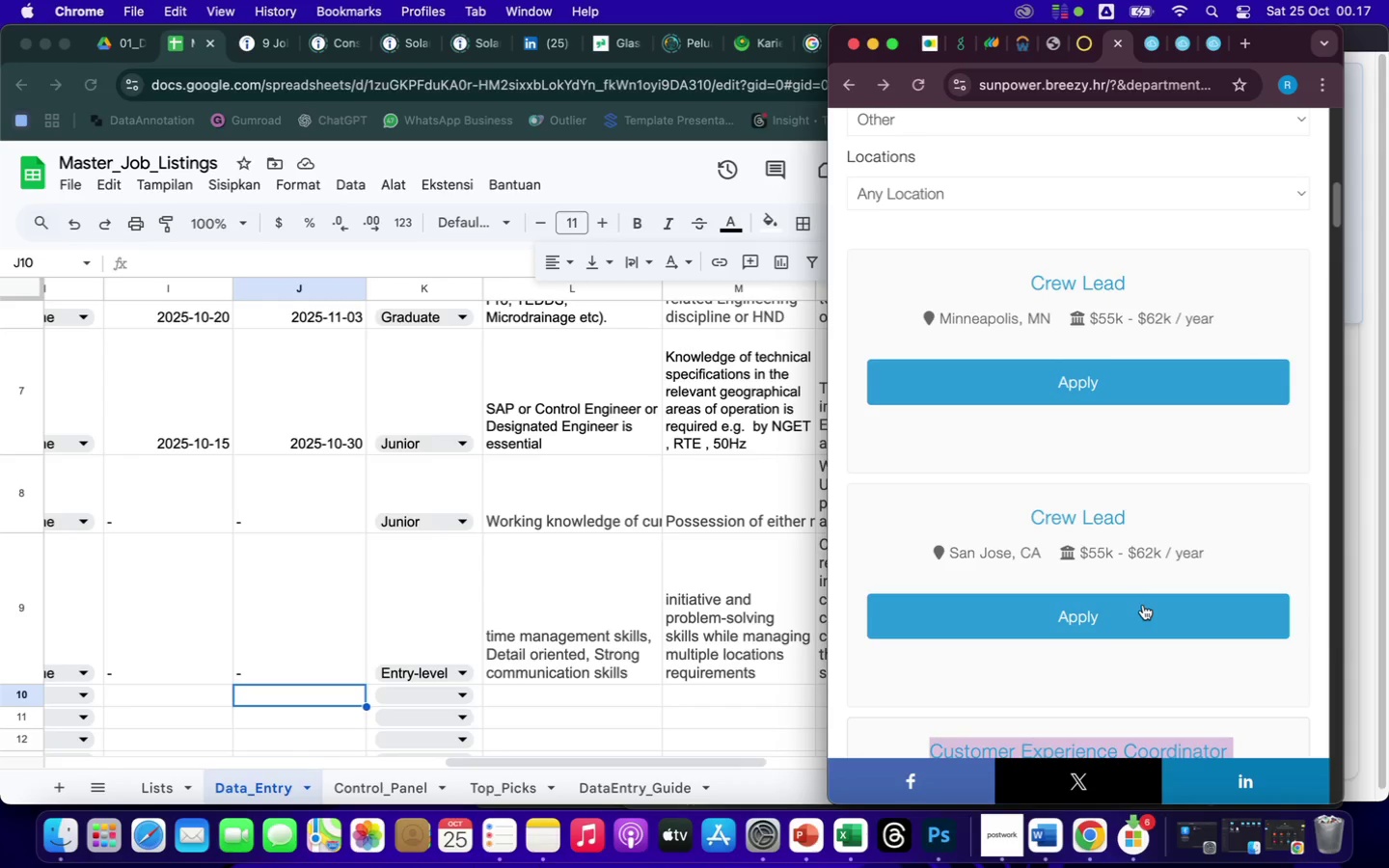 
scroll: coordinate [1143, 605], scroll_direction: down, amount: 34.0
 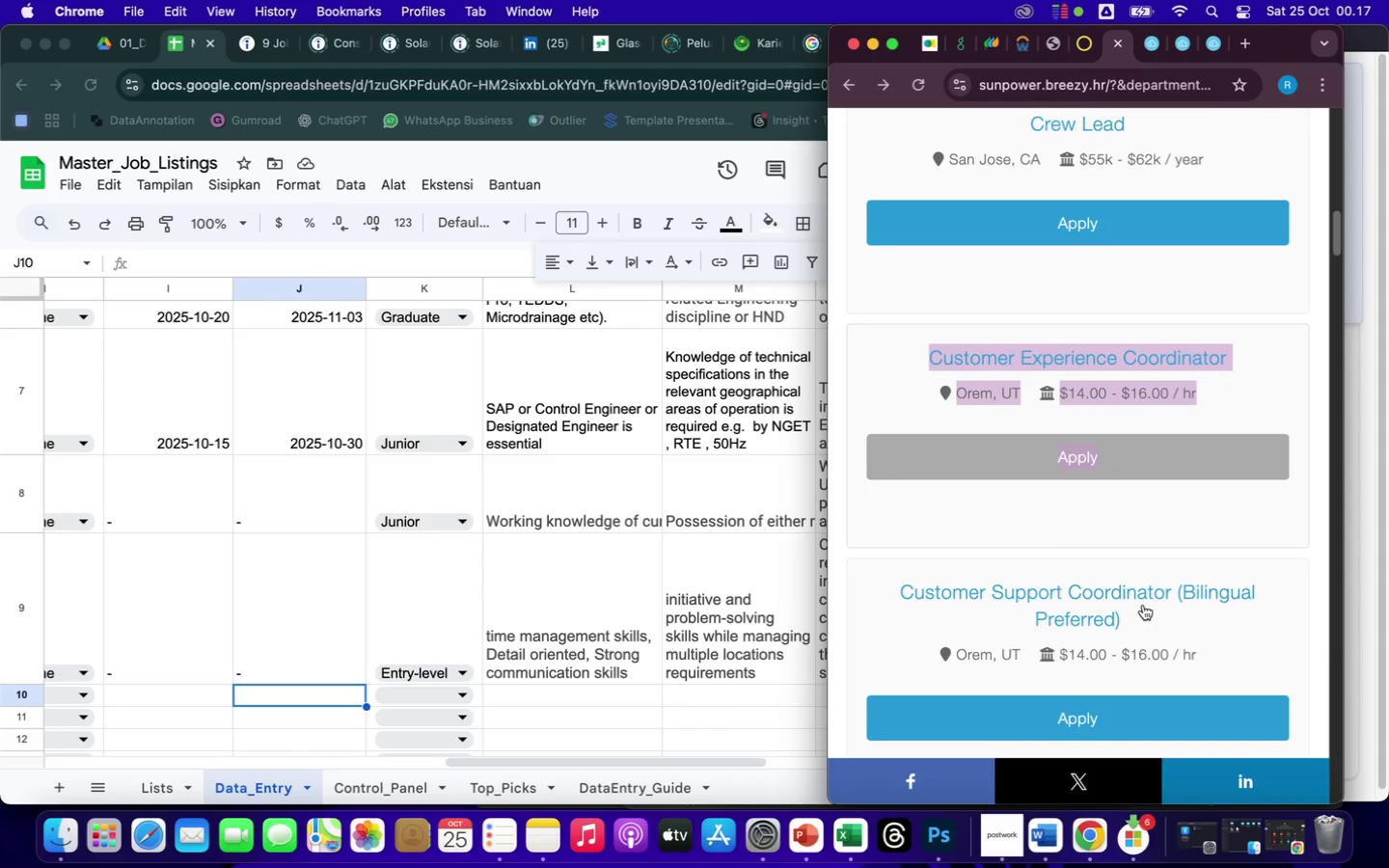 
scroll: coordinate [1143, 605], scroll_direction: up, amount: 14.0
 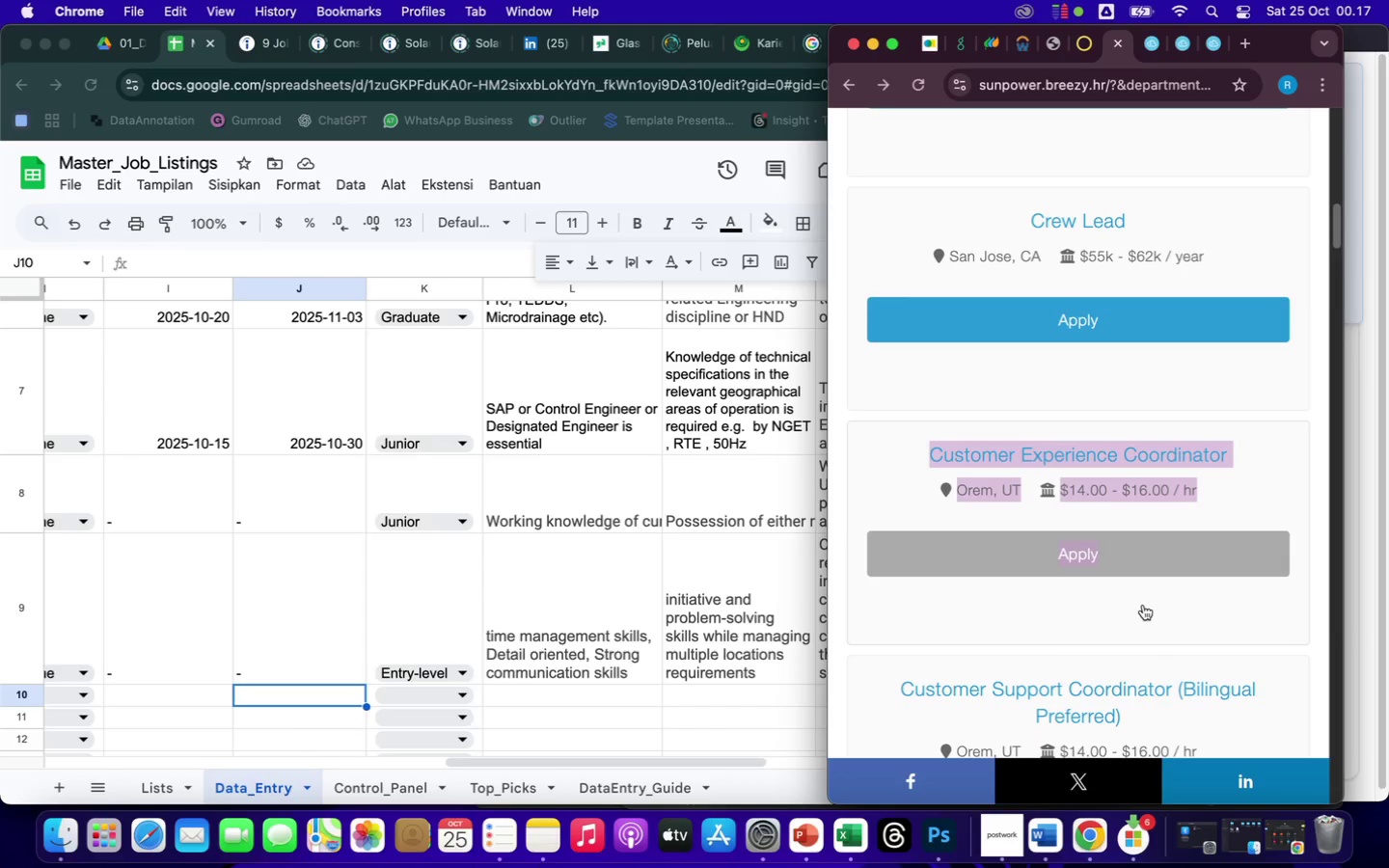 
scroll: coordinate [1143, 605], scroll_direction: down, amount: 14.0
 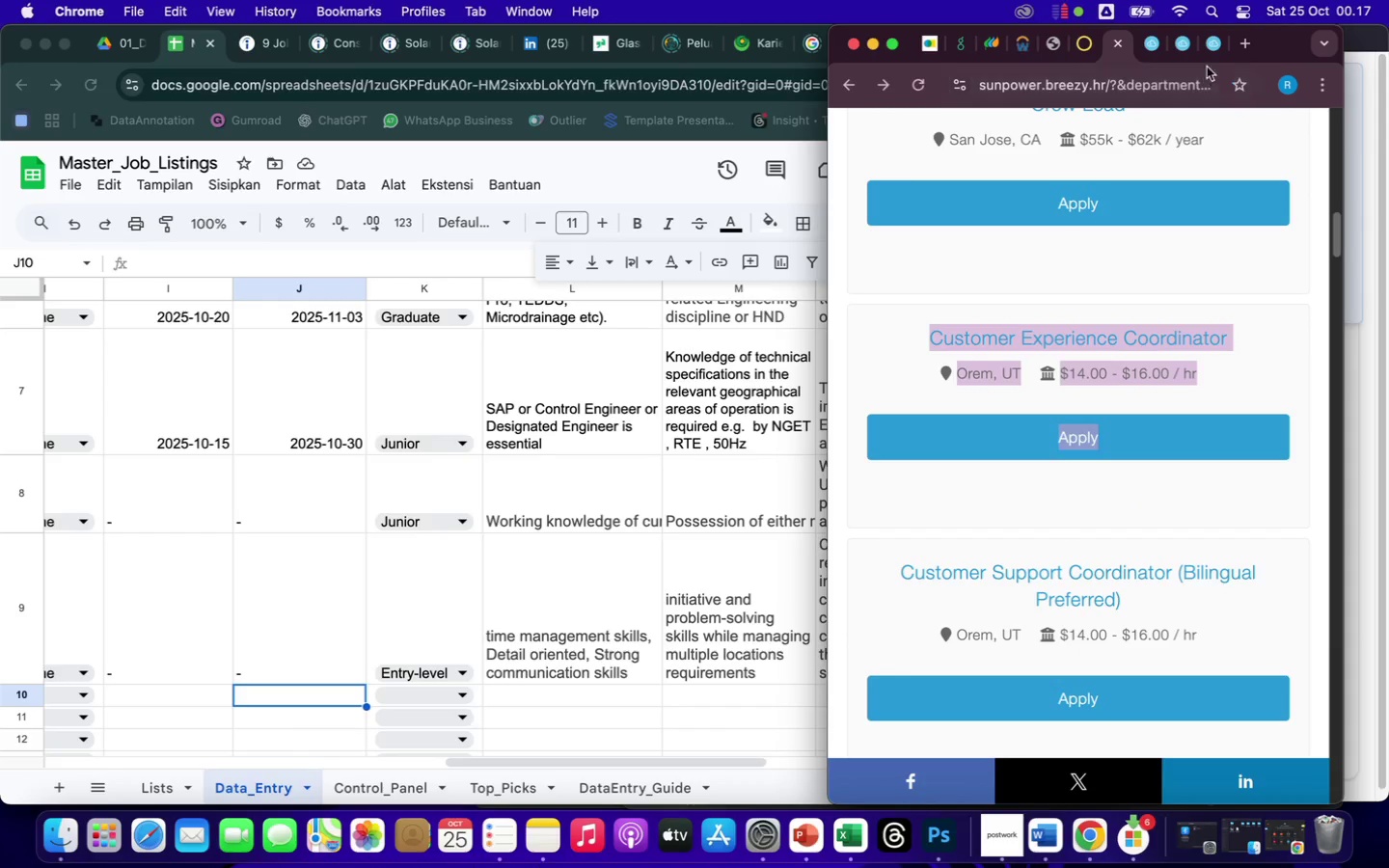 
left_click([1208, 56])
 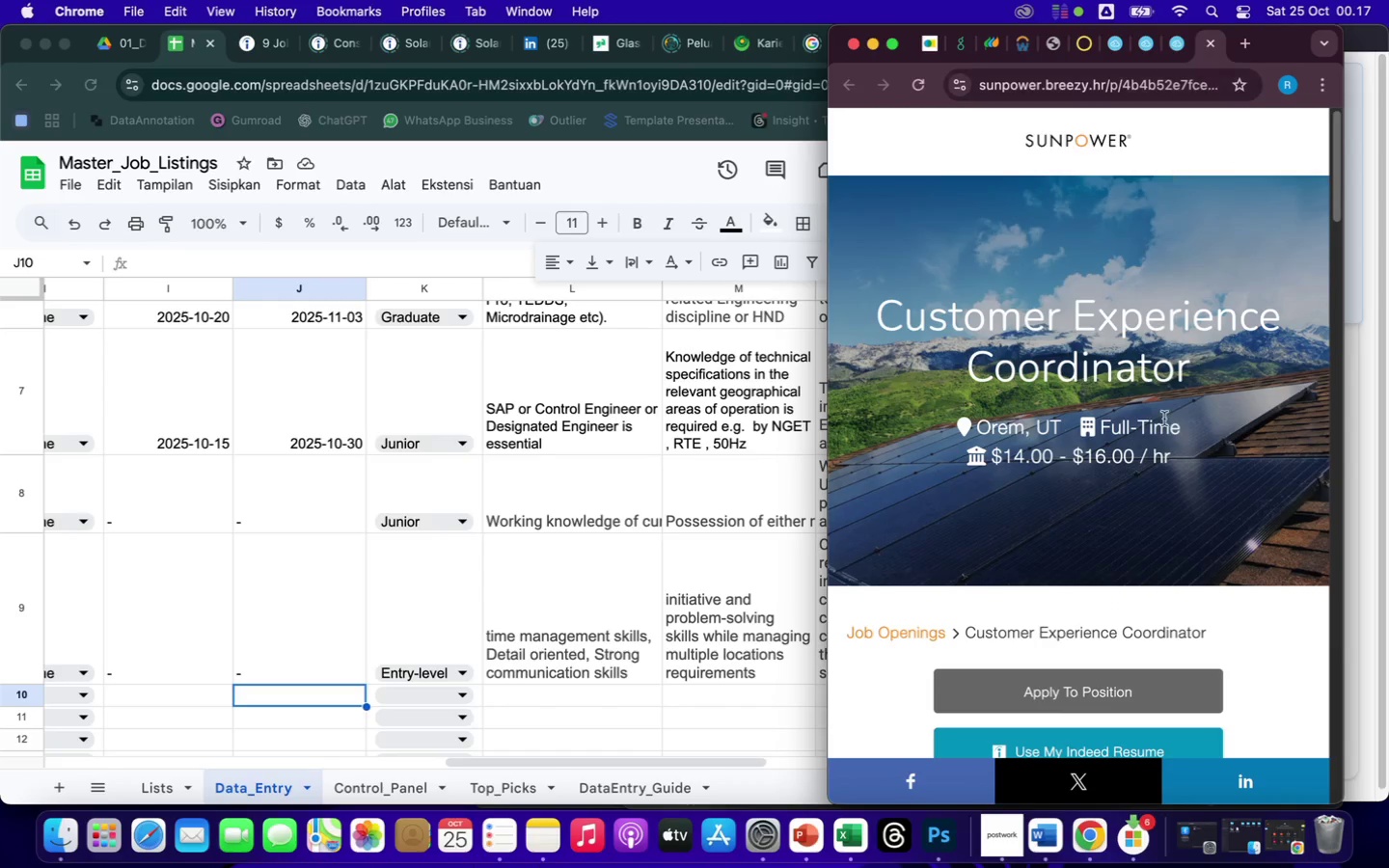 
scroll: coordinate [1174, 509], scroll_direction: down, amount: 135.0
 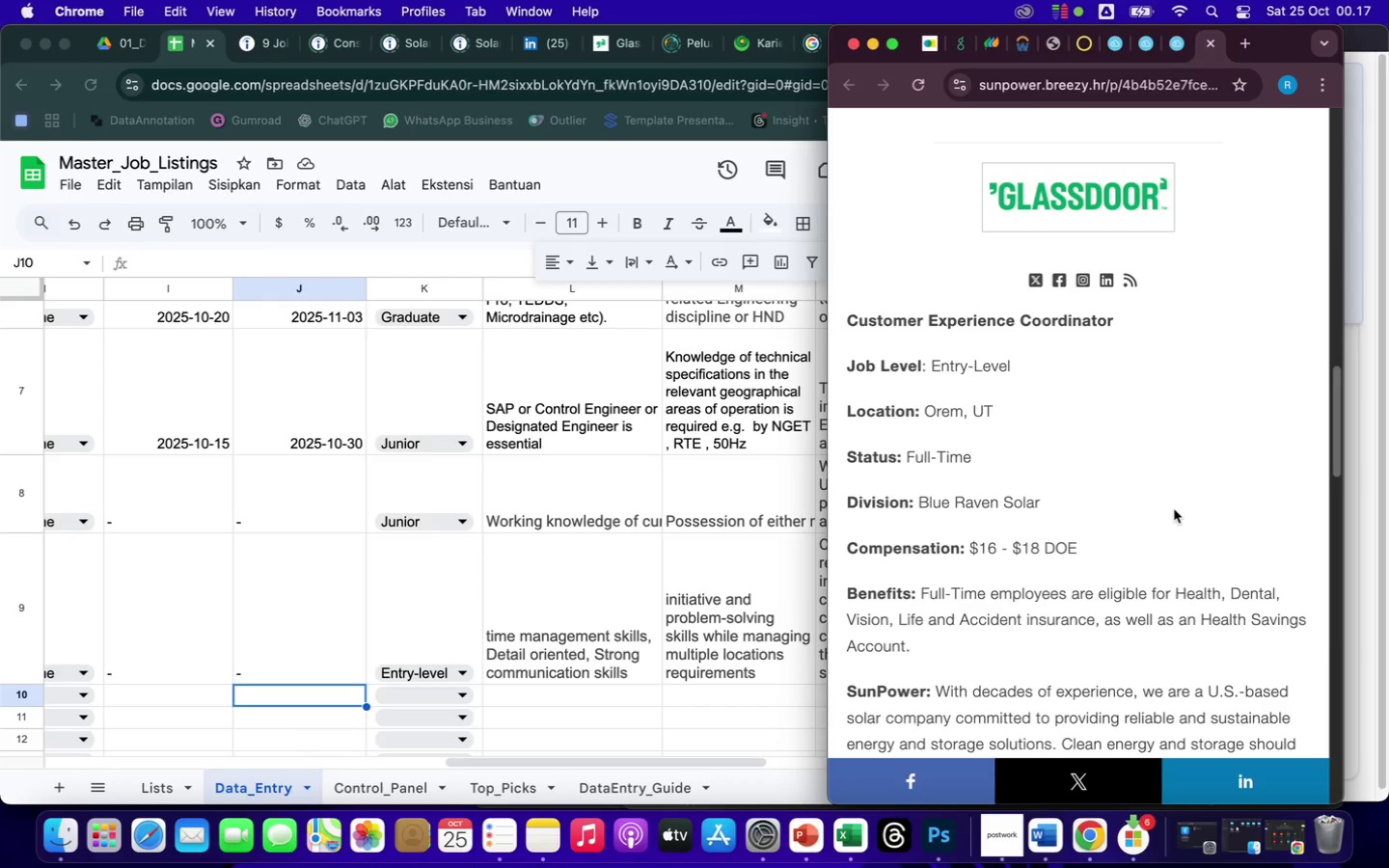 
wait(8.5)
 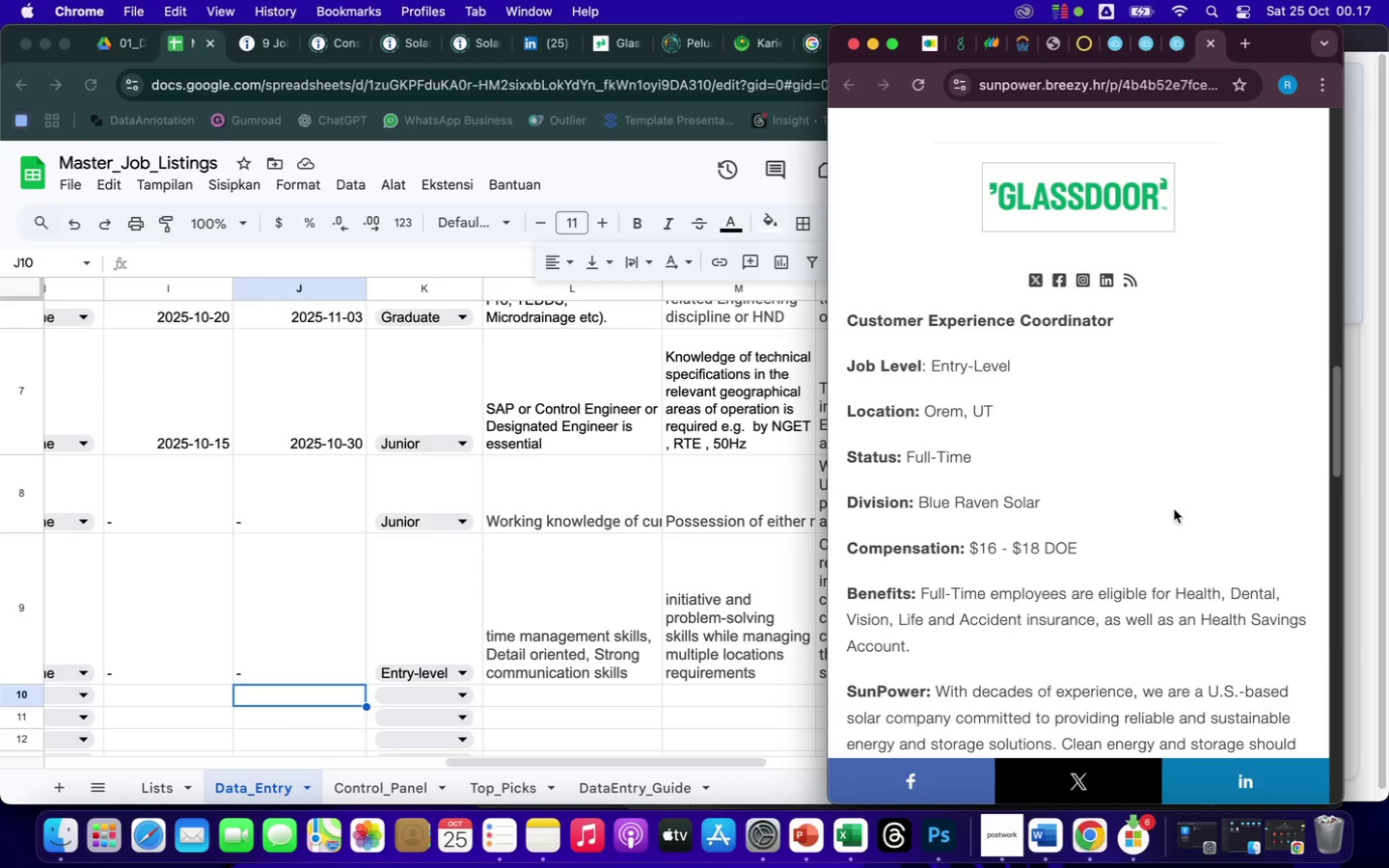 
scroll: coordinate [1174, 509], scroll_direction: down, amount: 29.0
 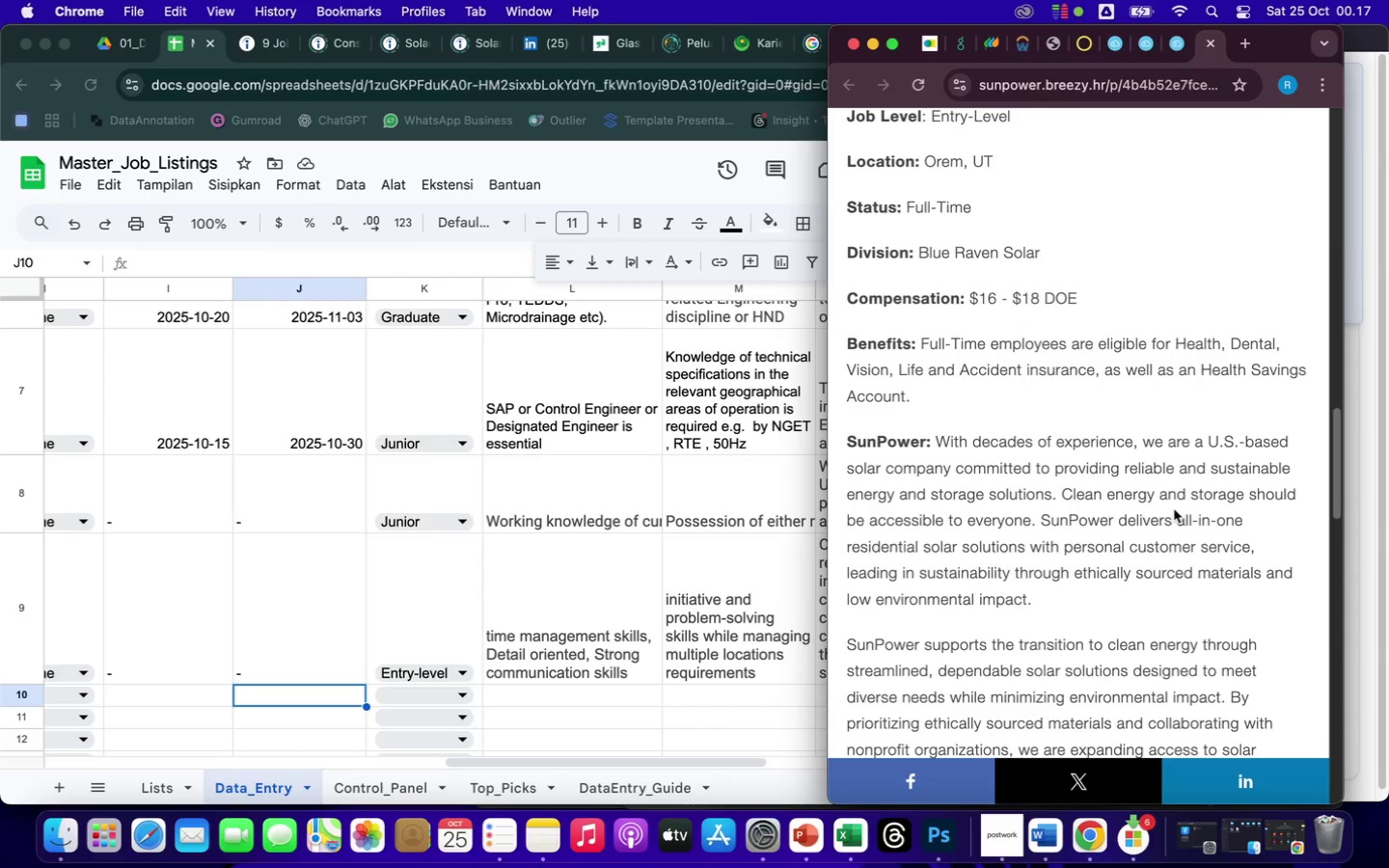 
wait(5.38)
 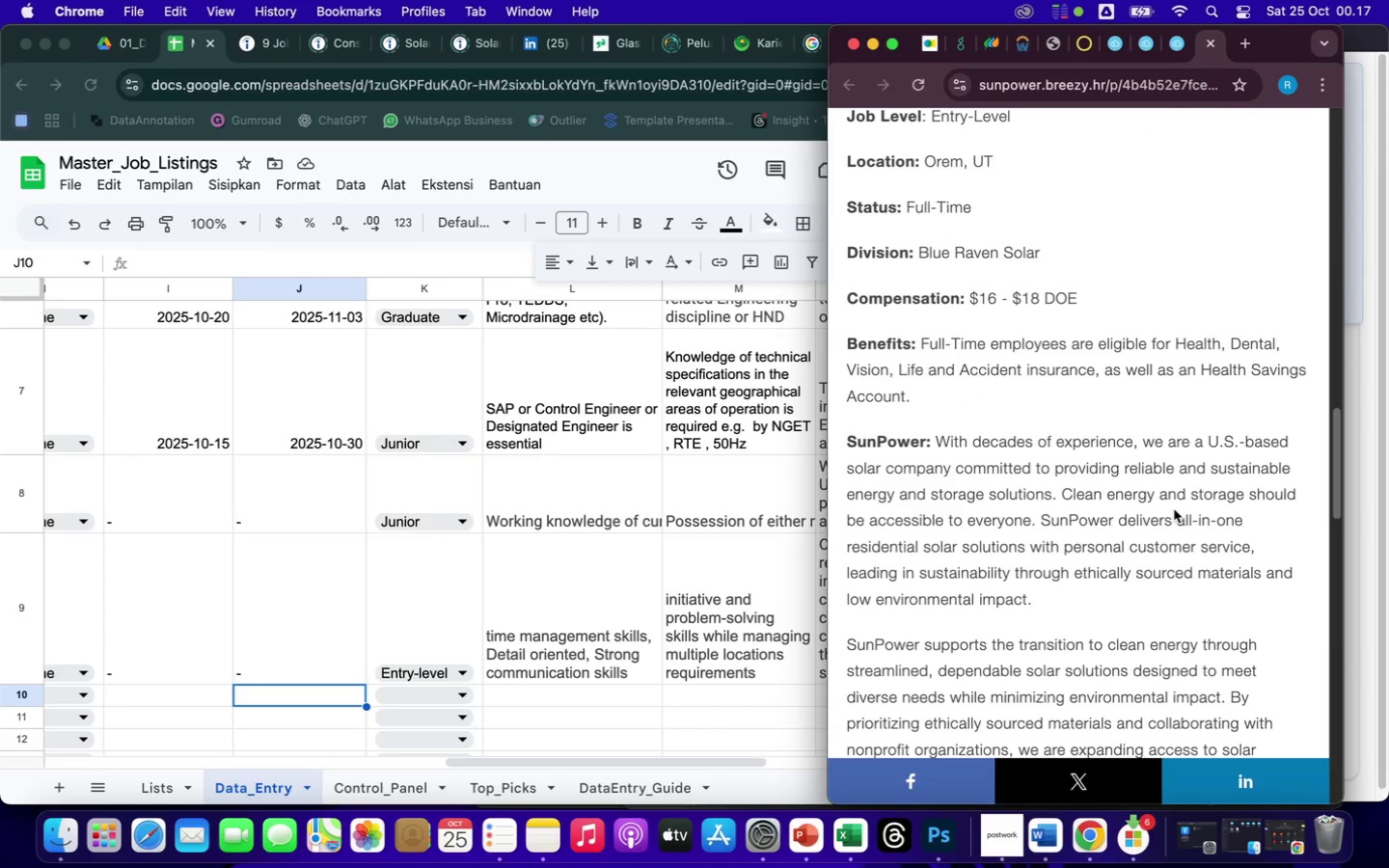 
scroll: coordinate [1174, 509], scroll_direction: down, amount: 50.0
 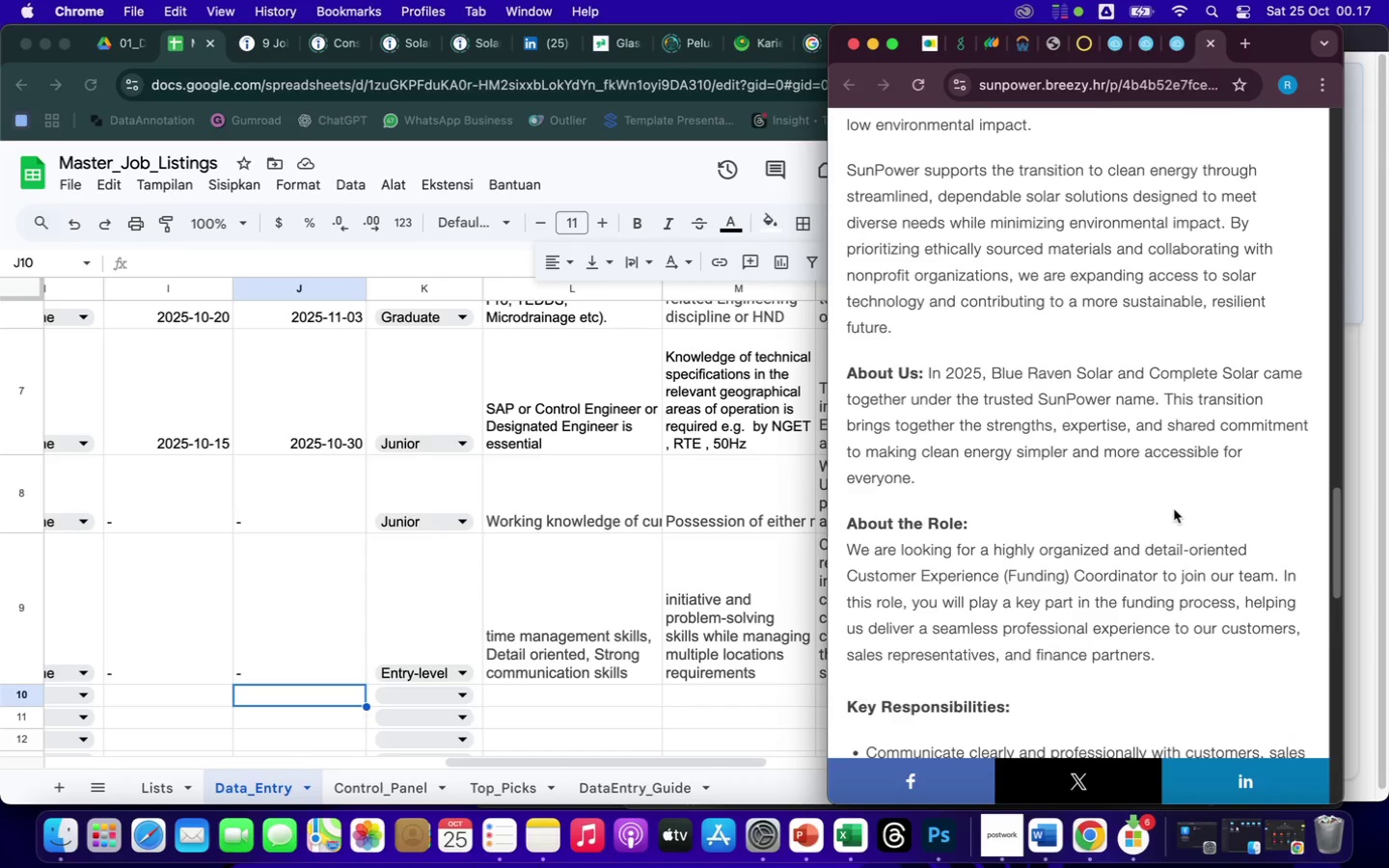 
wait(8.88)
 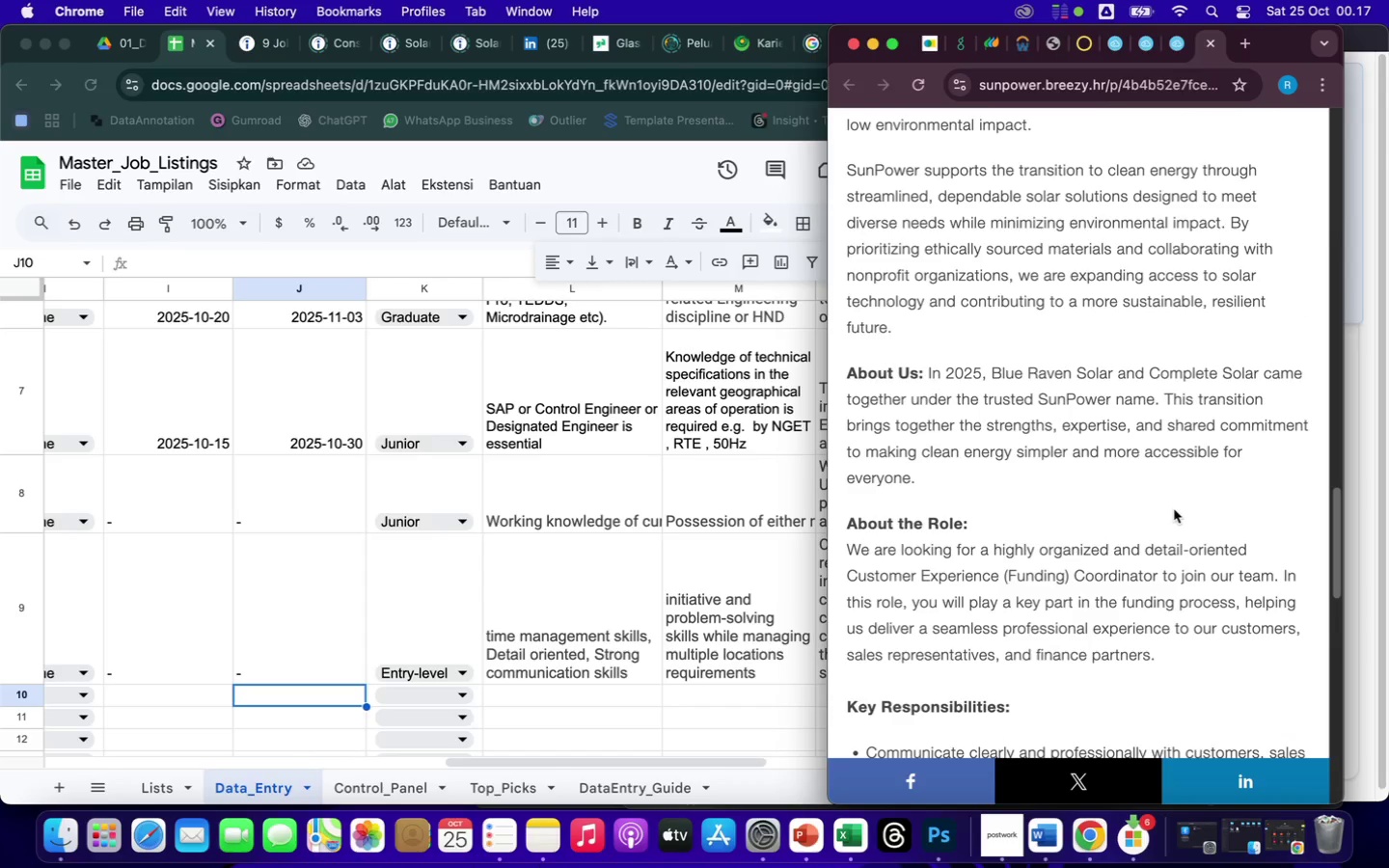 
left_click([1213, 48])
 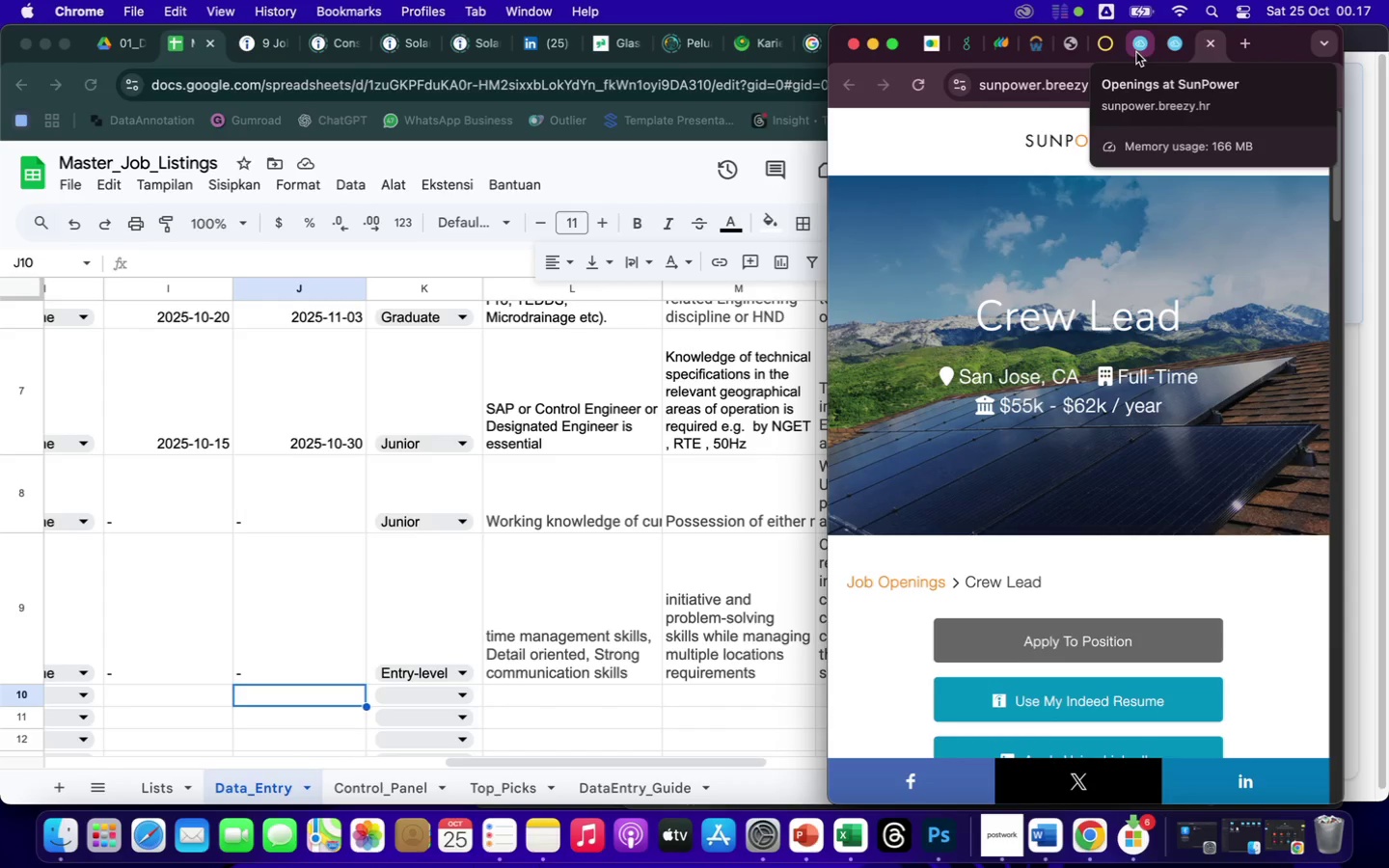 
left_click([1136, 53])
 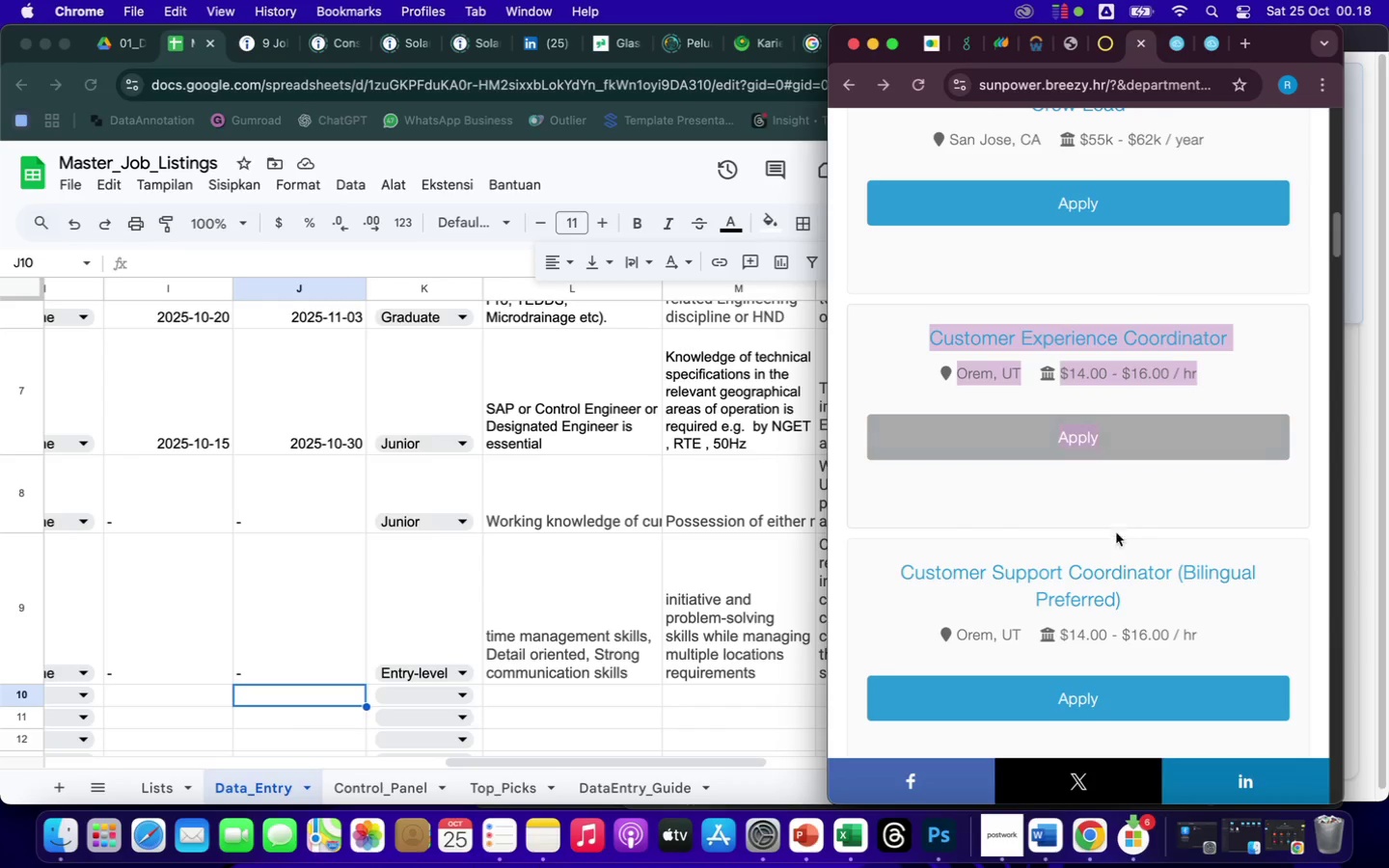 
wait(5.23)
 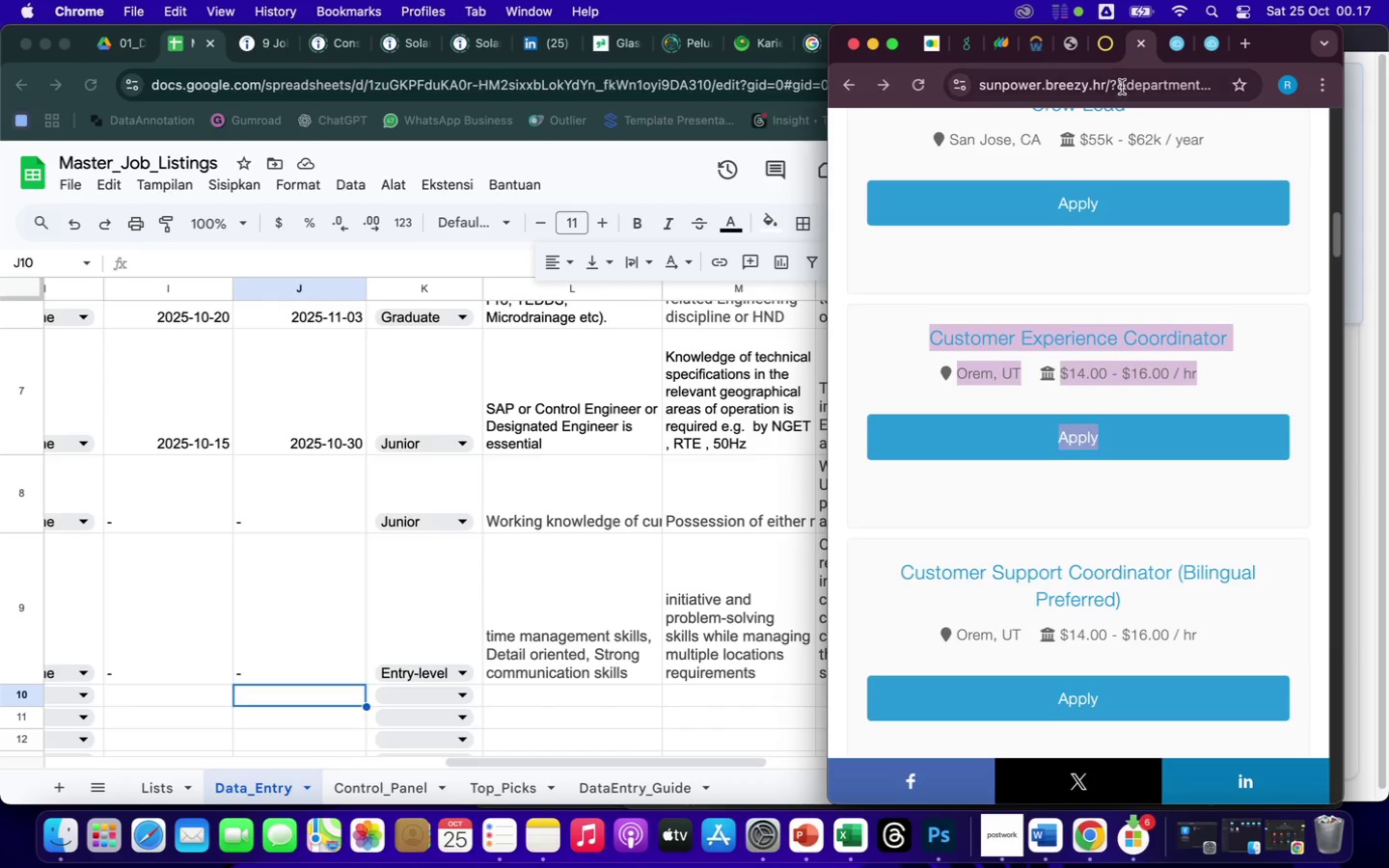 
scroll: coordinate [1093, 557], scroll_direction: down, amount: 58.0
 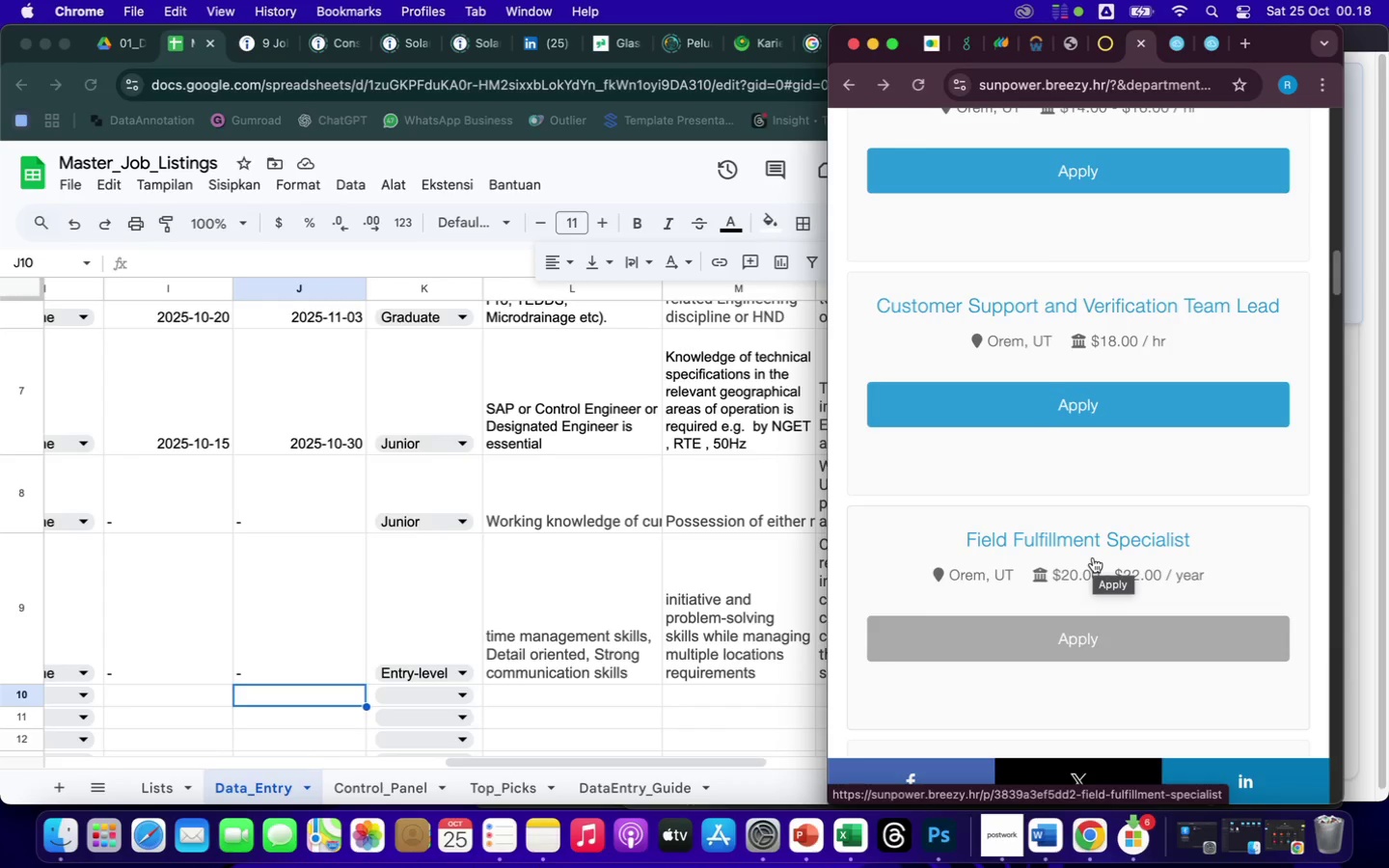 
right_click([1067, 540])
 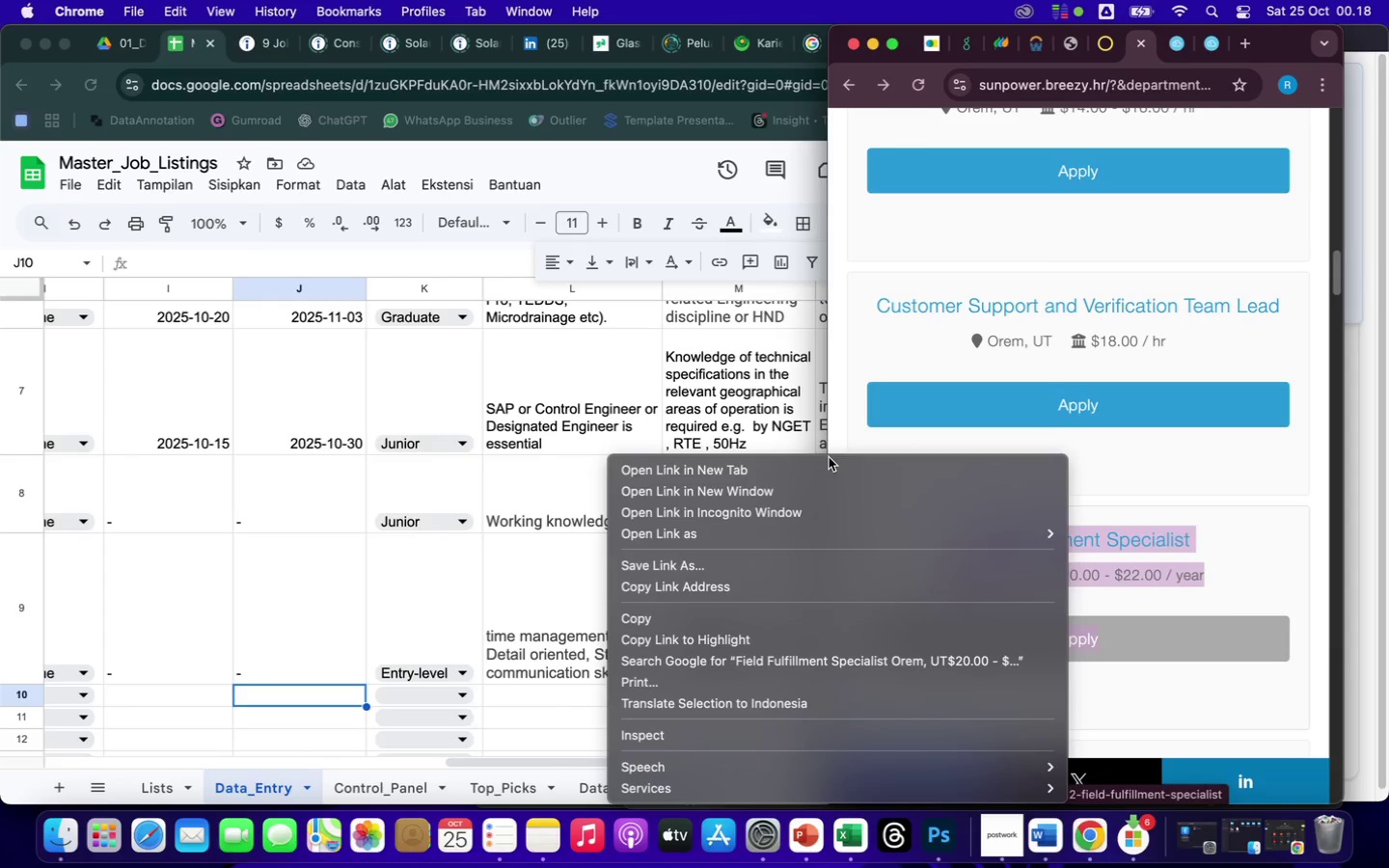 
left_click([806, 465])
 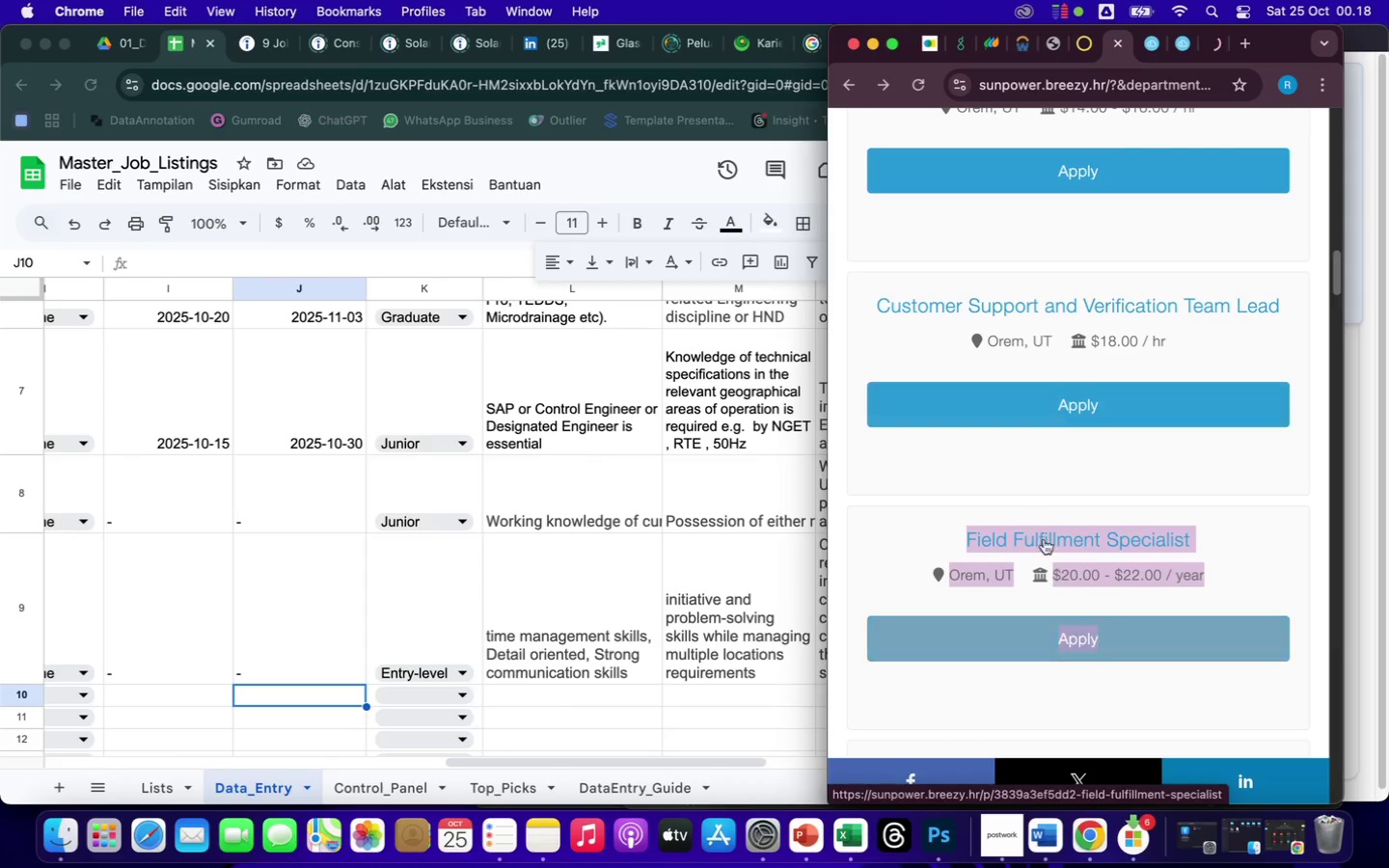 
scroll: coordinate [1073, 598], scroll_direction: down, amount: 45.0
 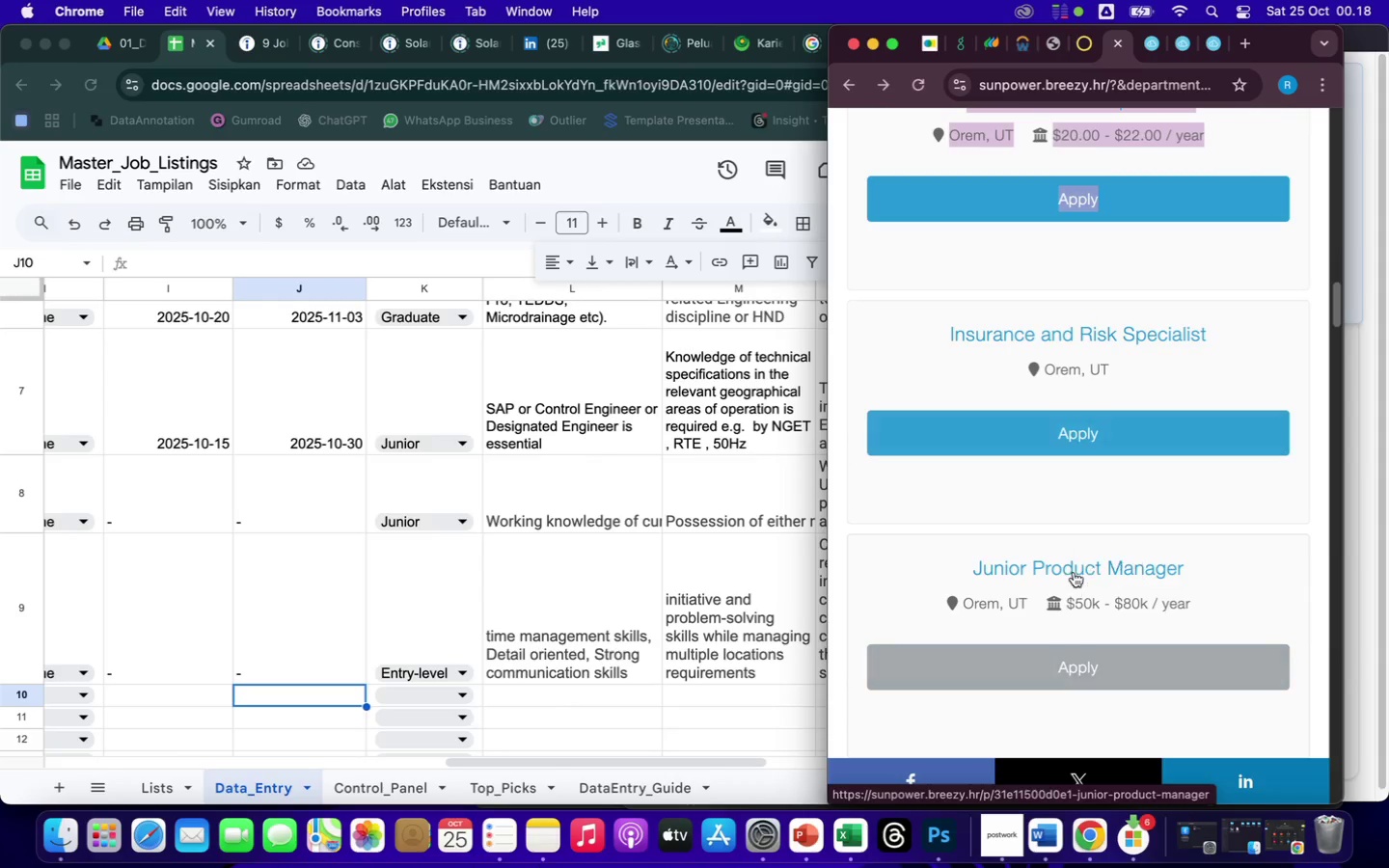 
right_click([1054, 563])
 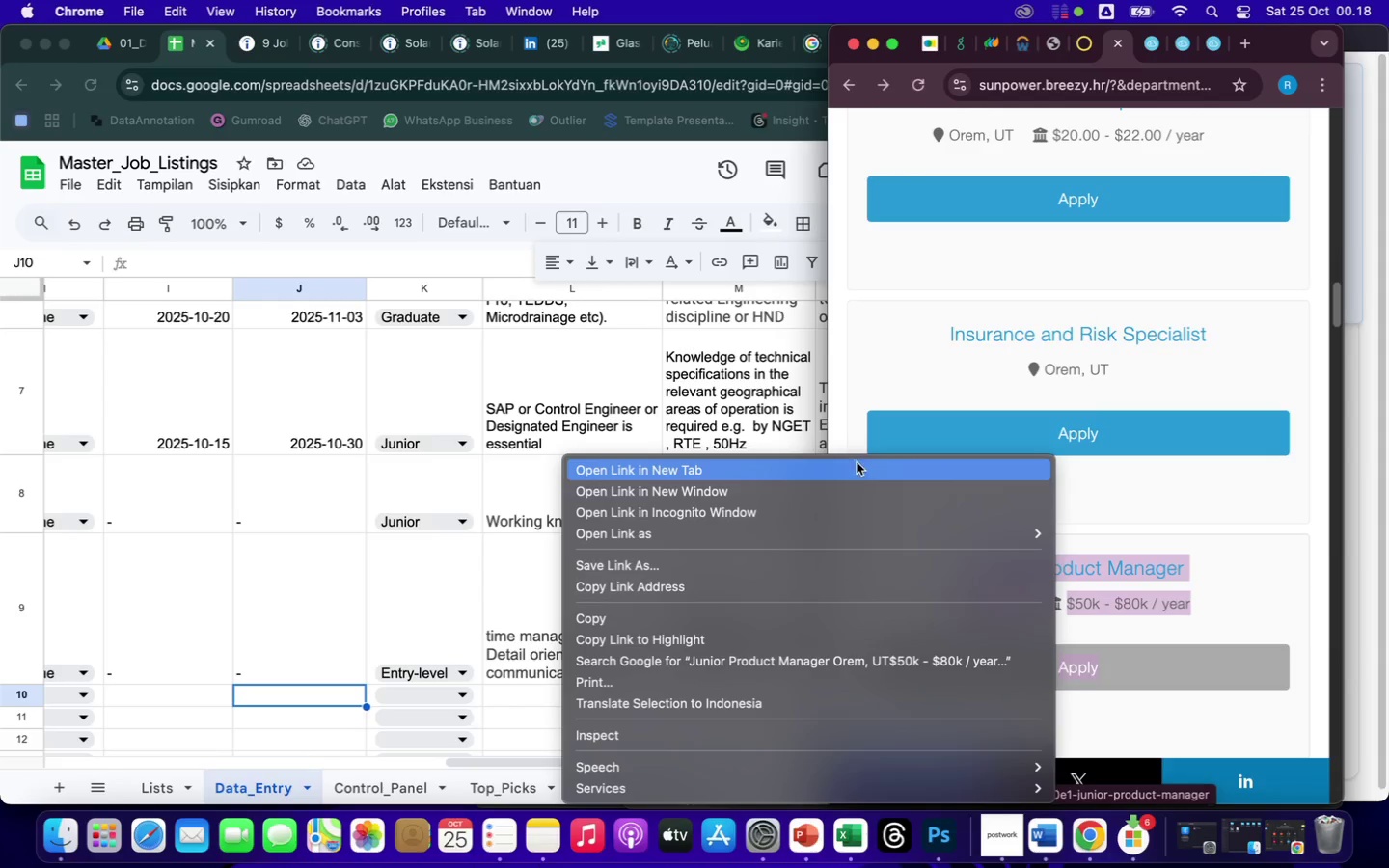 
left_click([838, 465])
 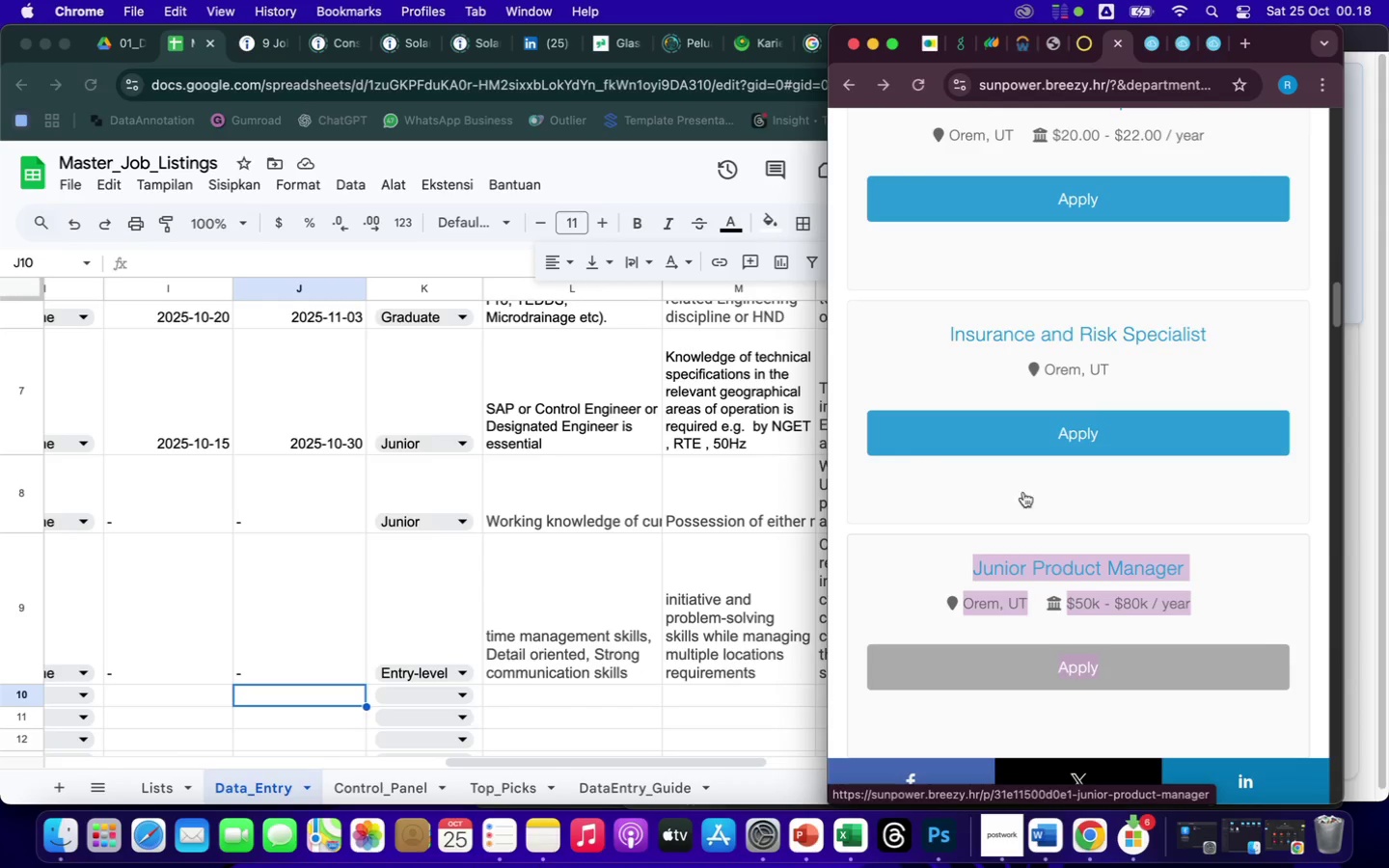 
scroll: coordinate [1138, 571], scroll_direction: down, amount: 30.0
 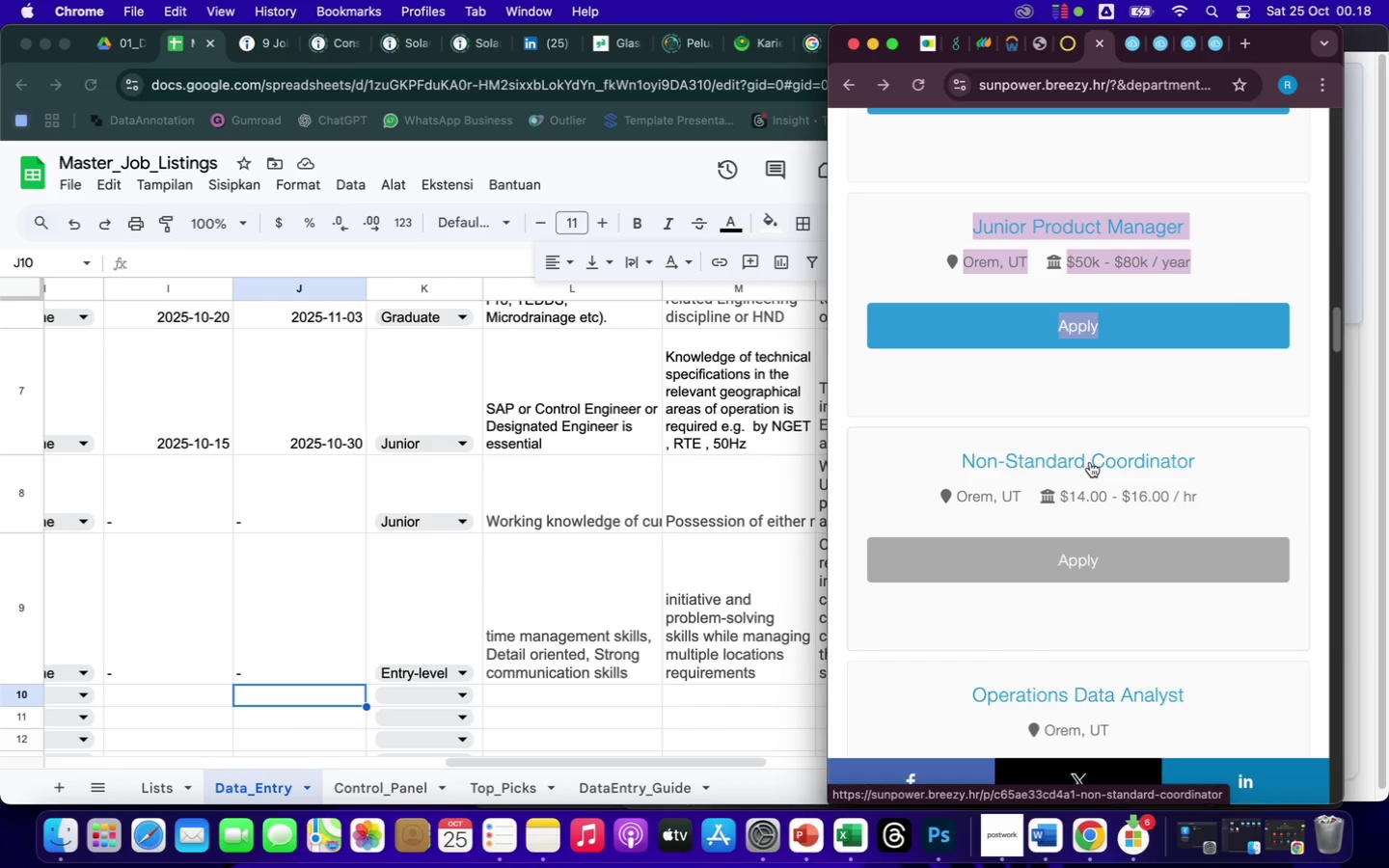 
right_click([1090, 462])
 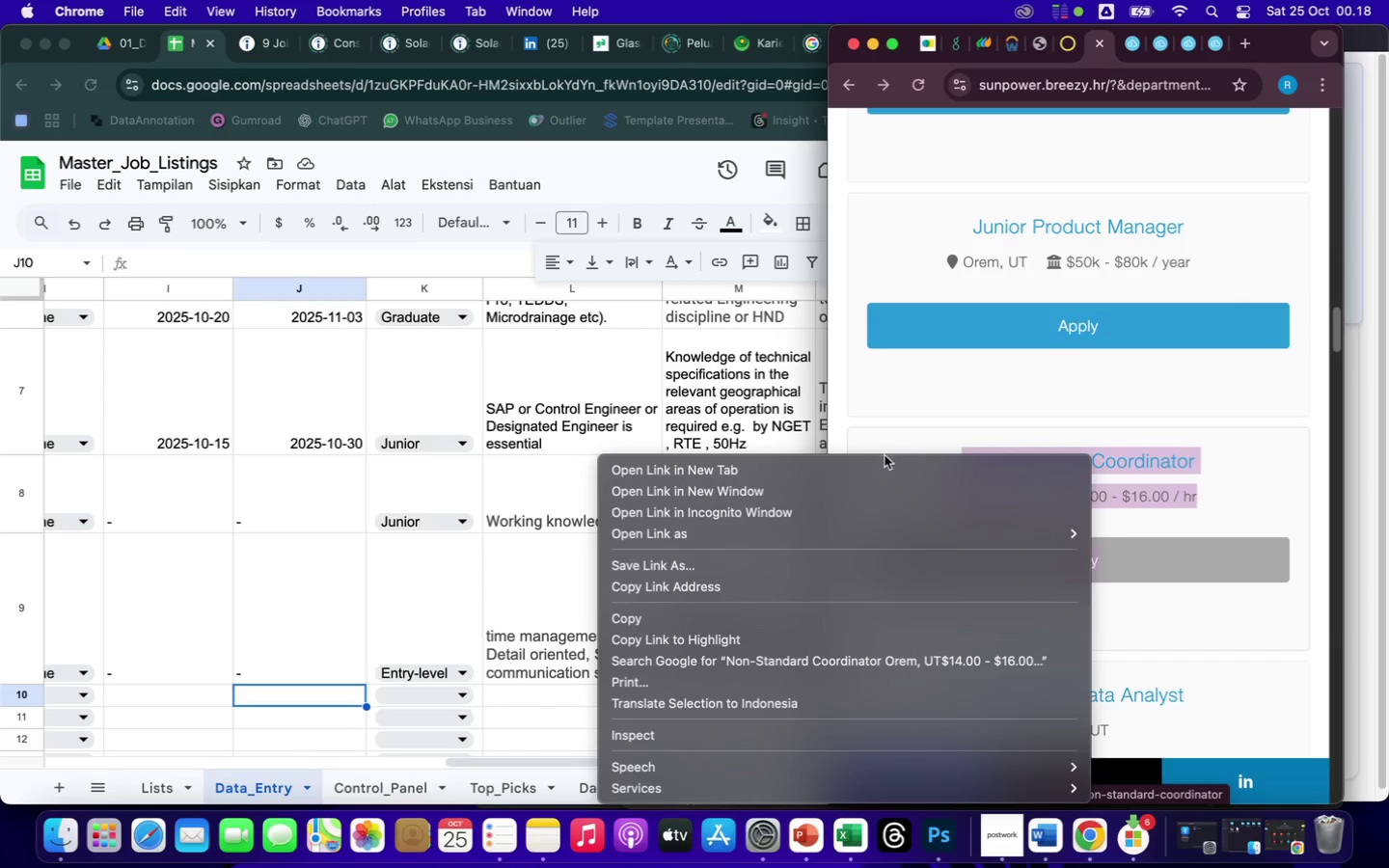 
left_click([871, 466])
 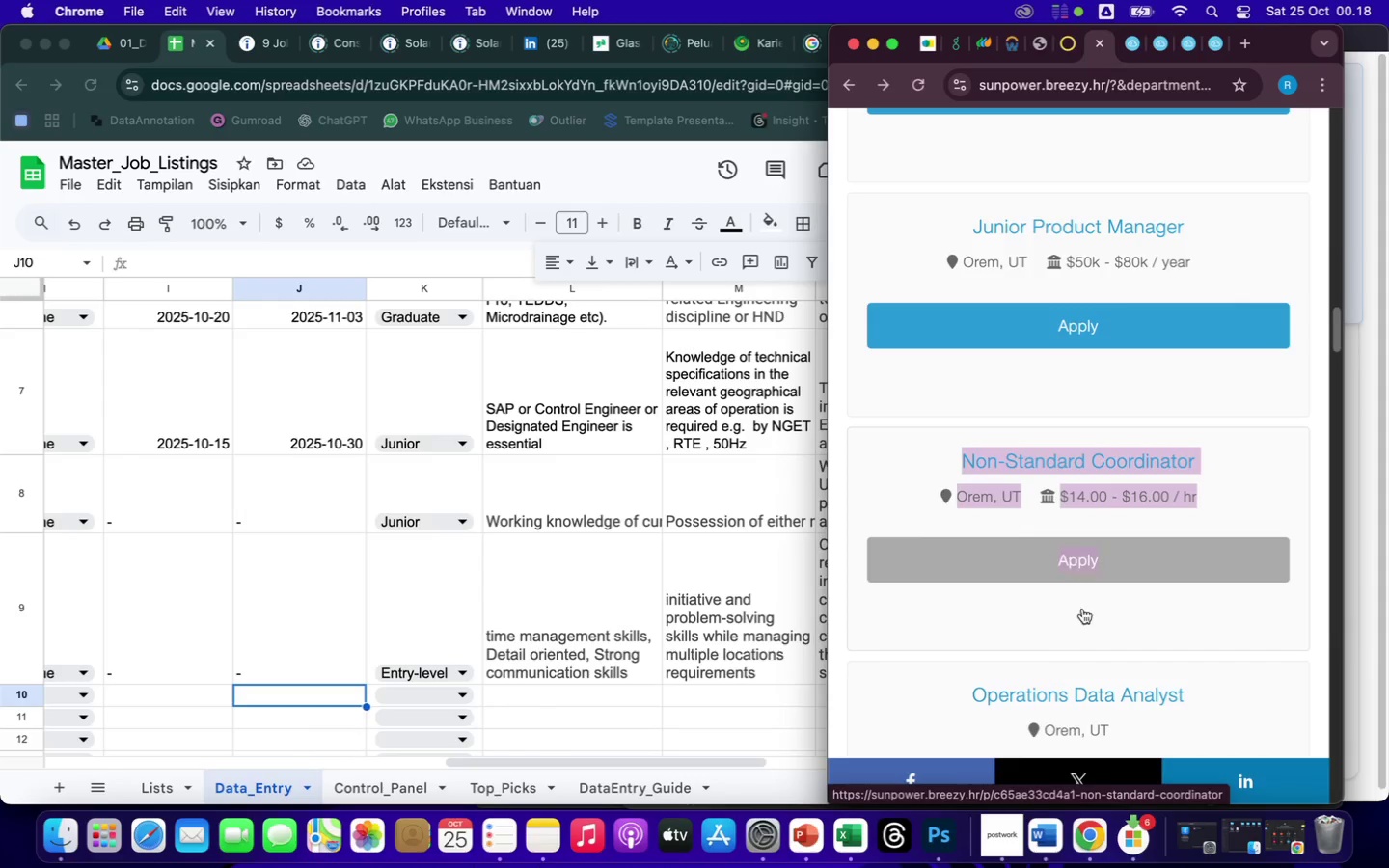 
scroll: coordinate [1085, 635], scroll_direction: down, amount: 27.0
 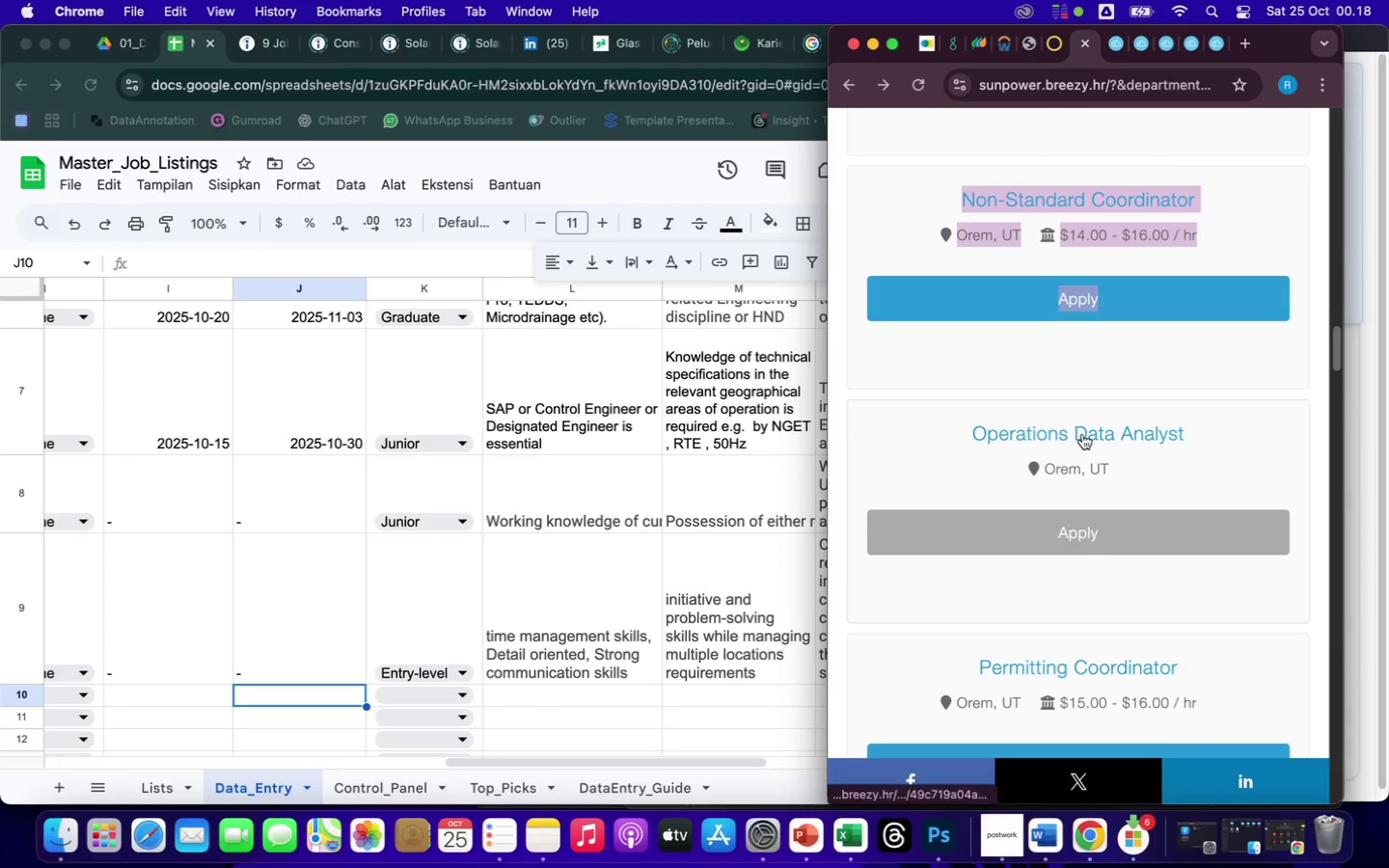 
right_click([1082, 433])
 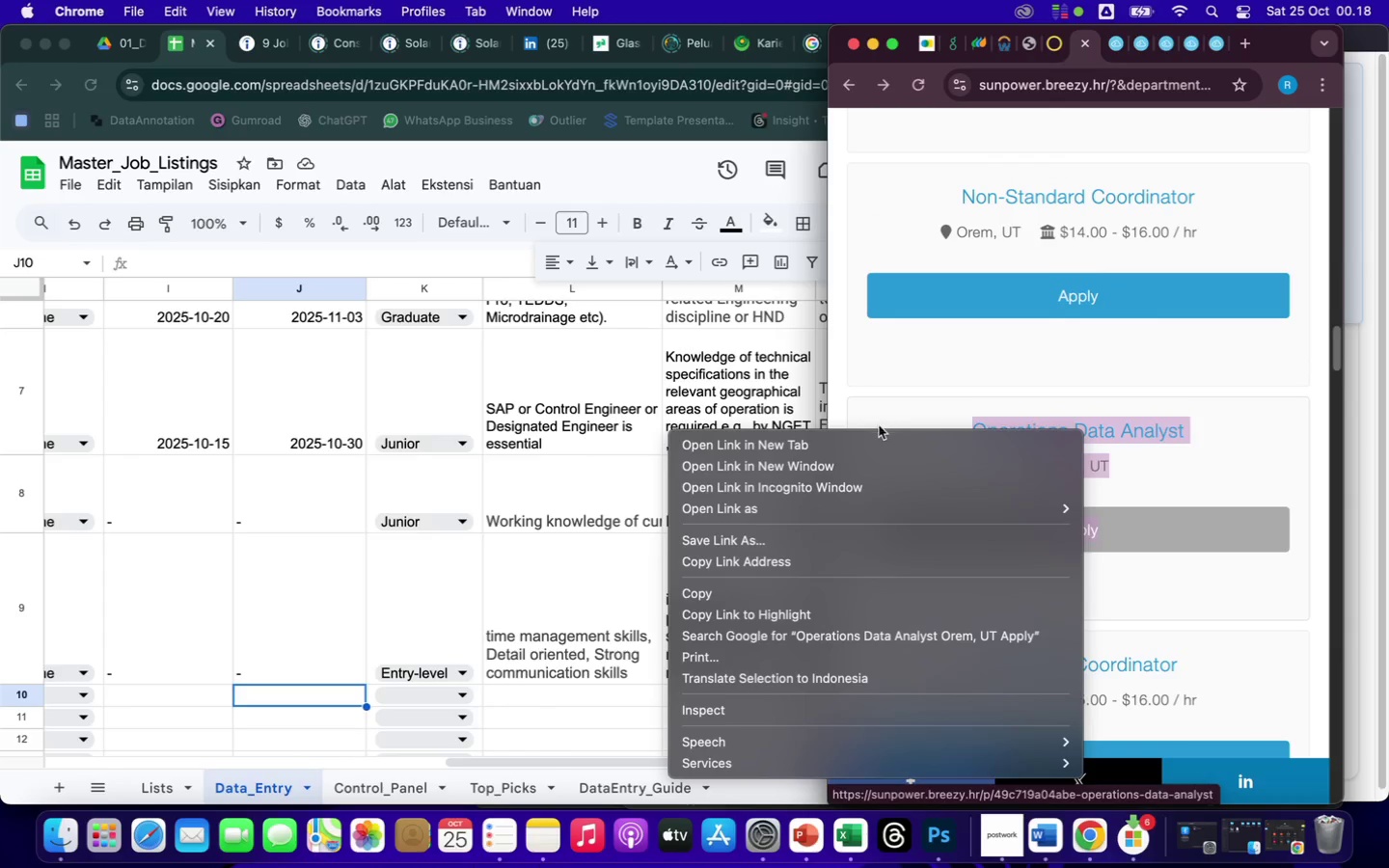 
left_click([857, 438])
 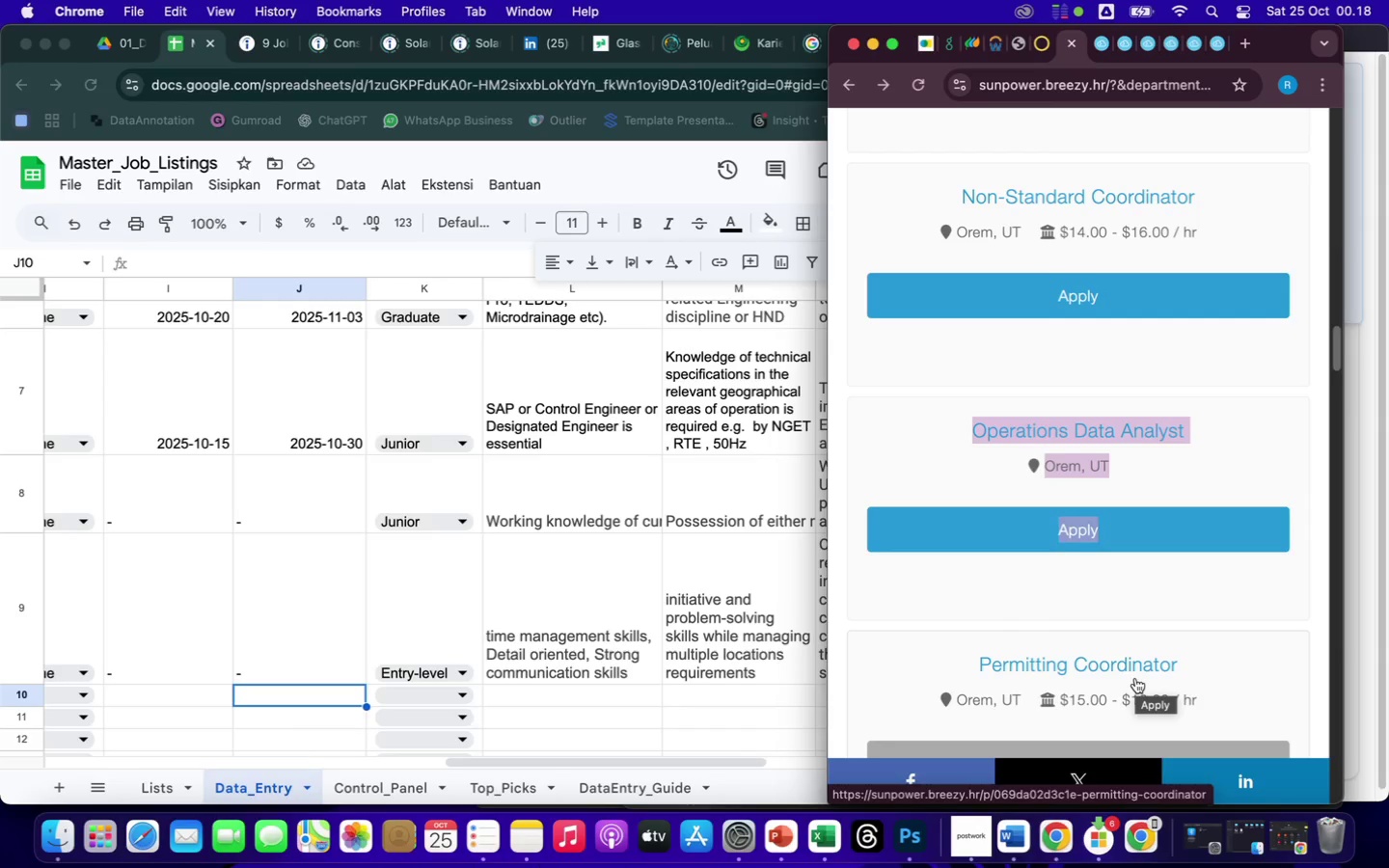 
wait(16.71)
 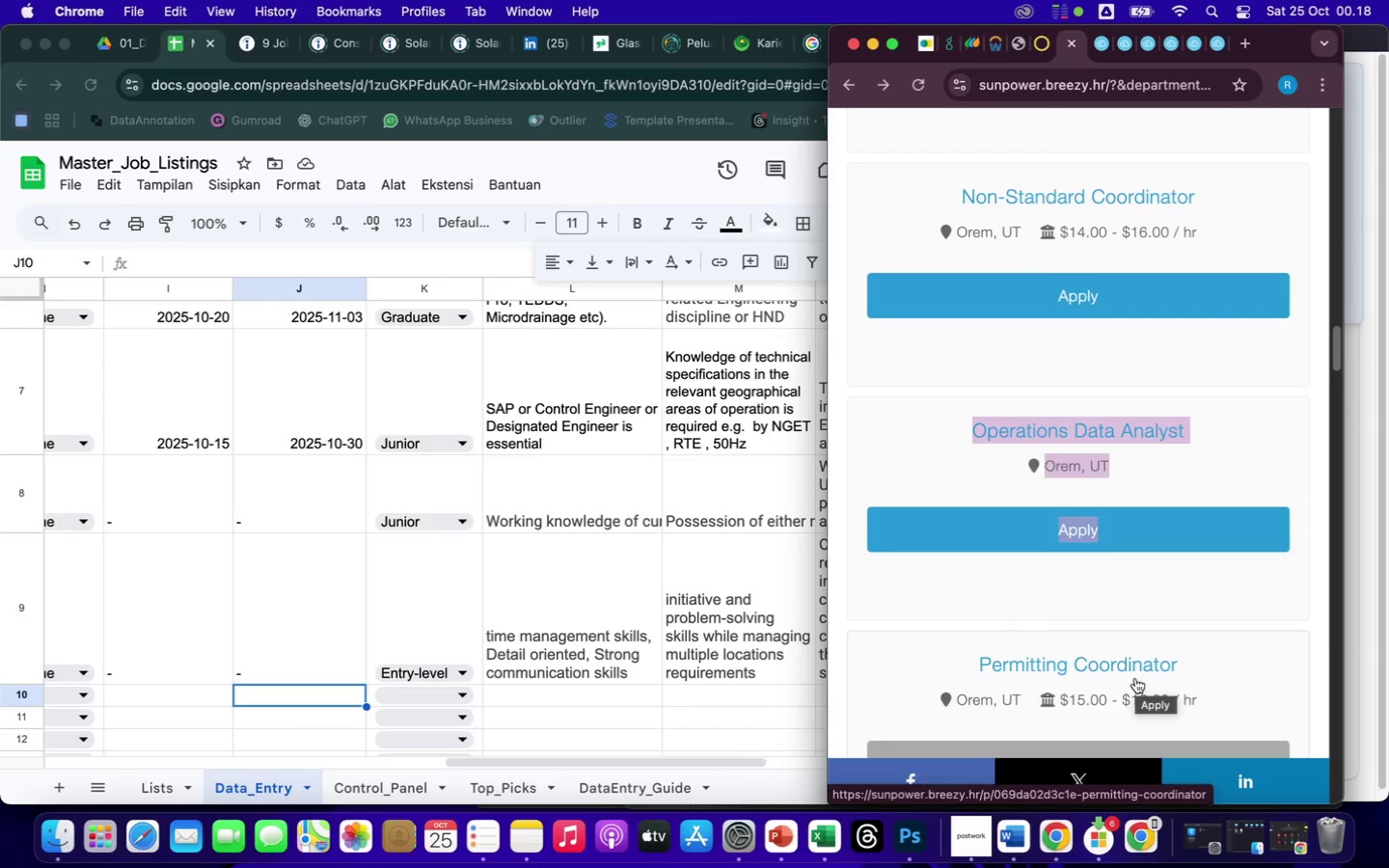 
scroll: coordinate [1144, 612], scroll_direction: down, amount: 23.0
 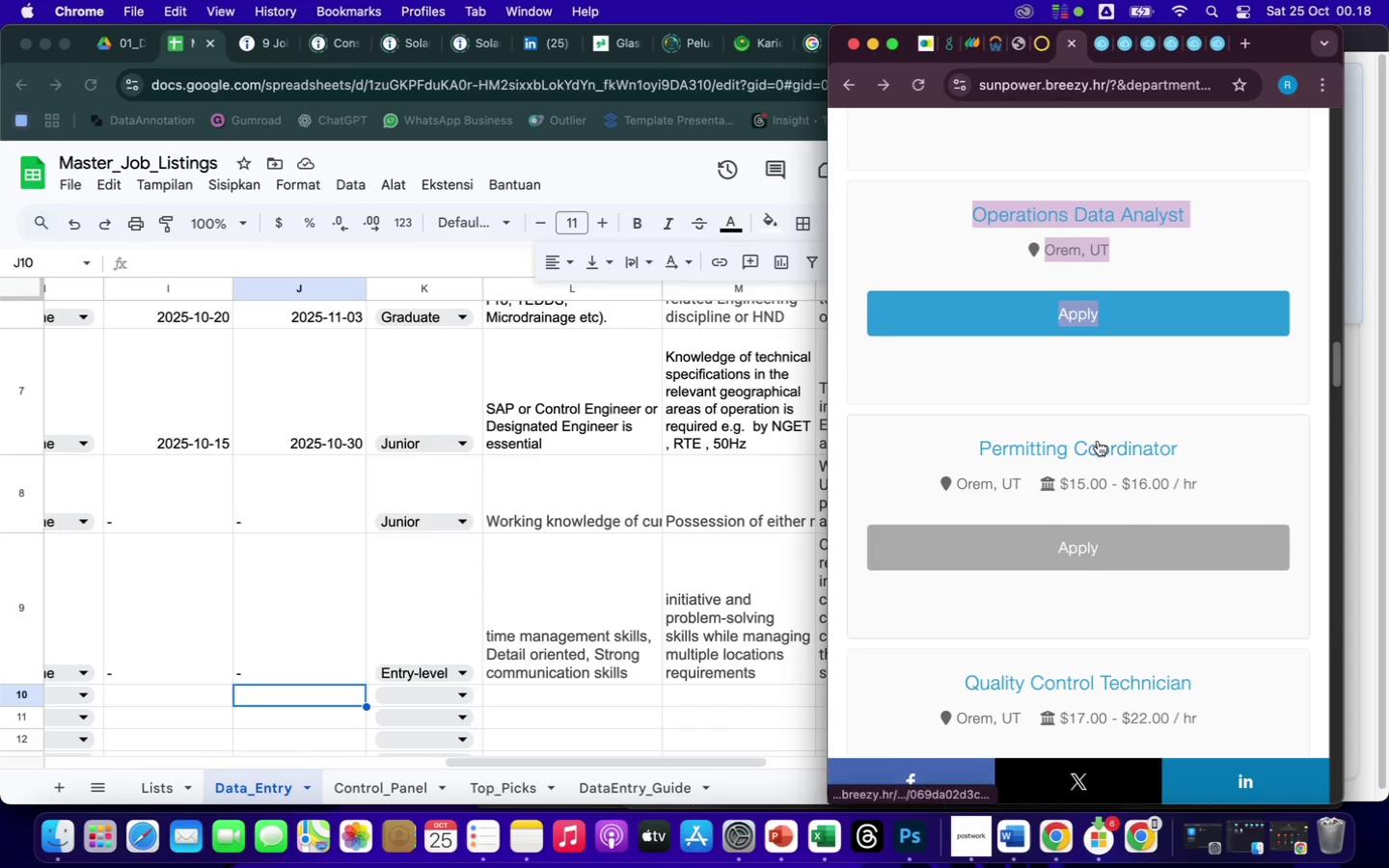 
right_click([1096, 447])
 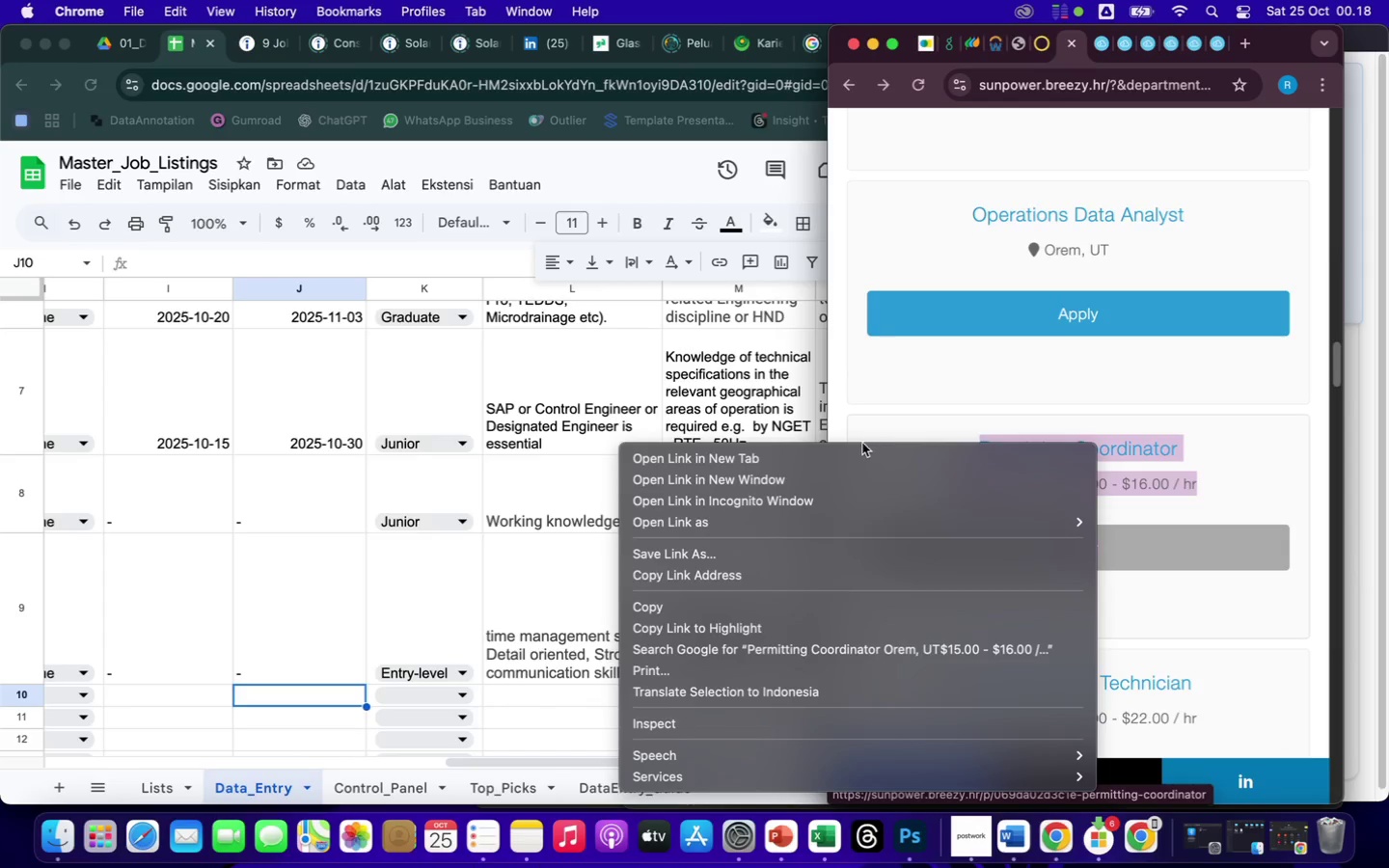 
left_click([840, 459])
 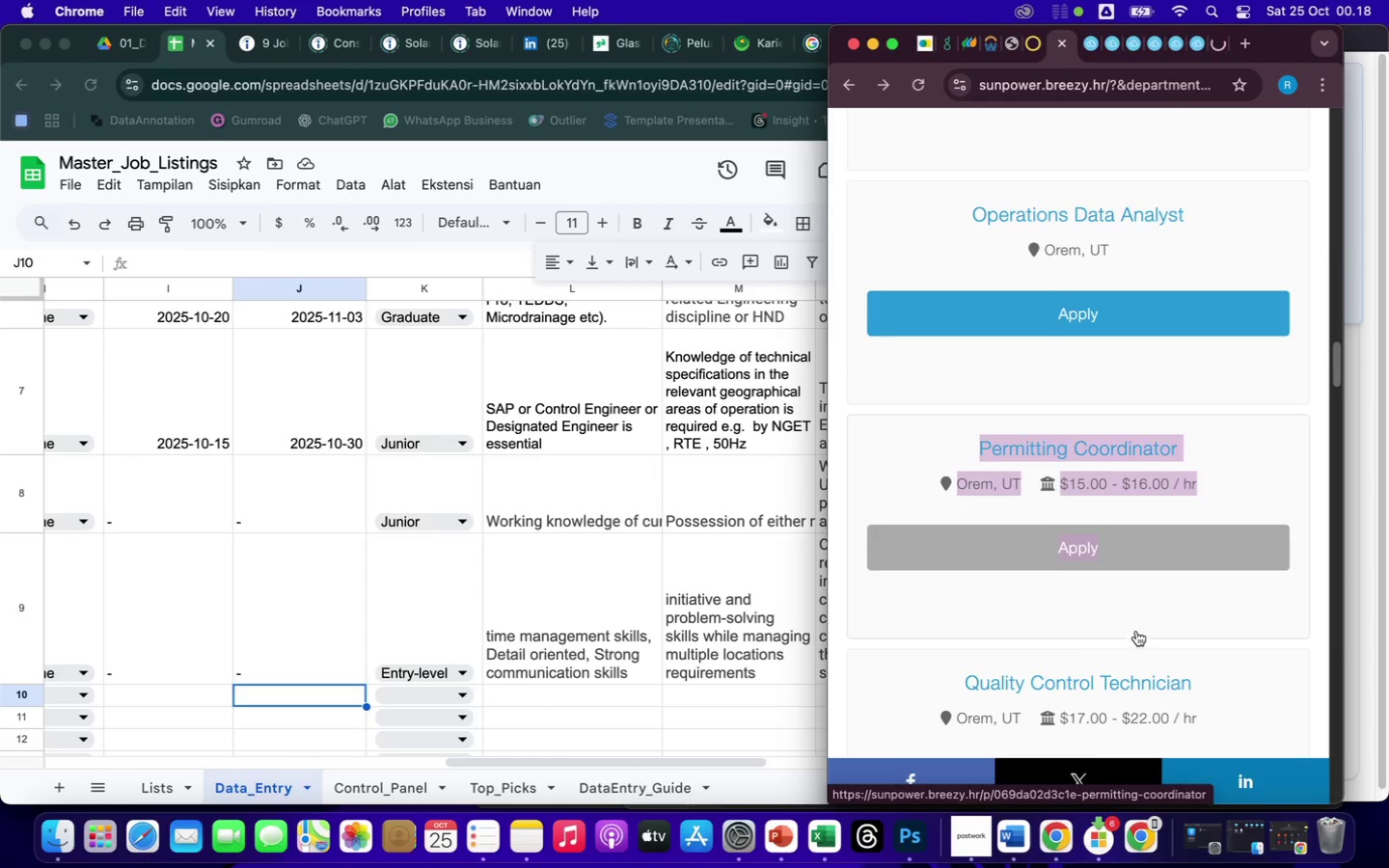 
scroll: coordinate [1100, 650], scroll_direction: down, amount: 19.0
 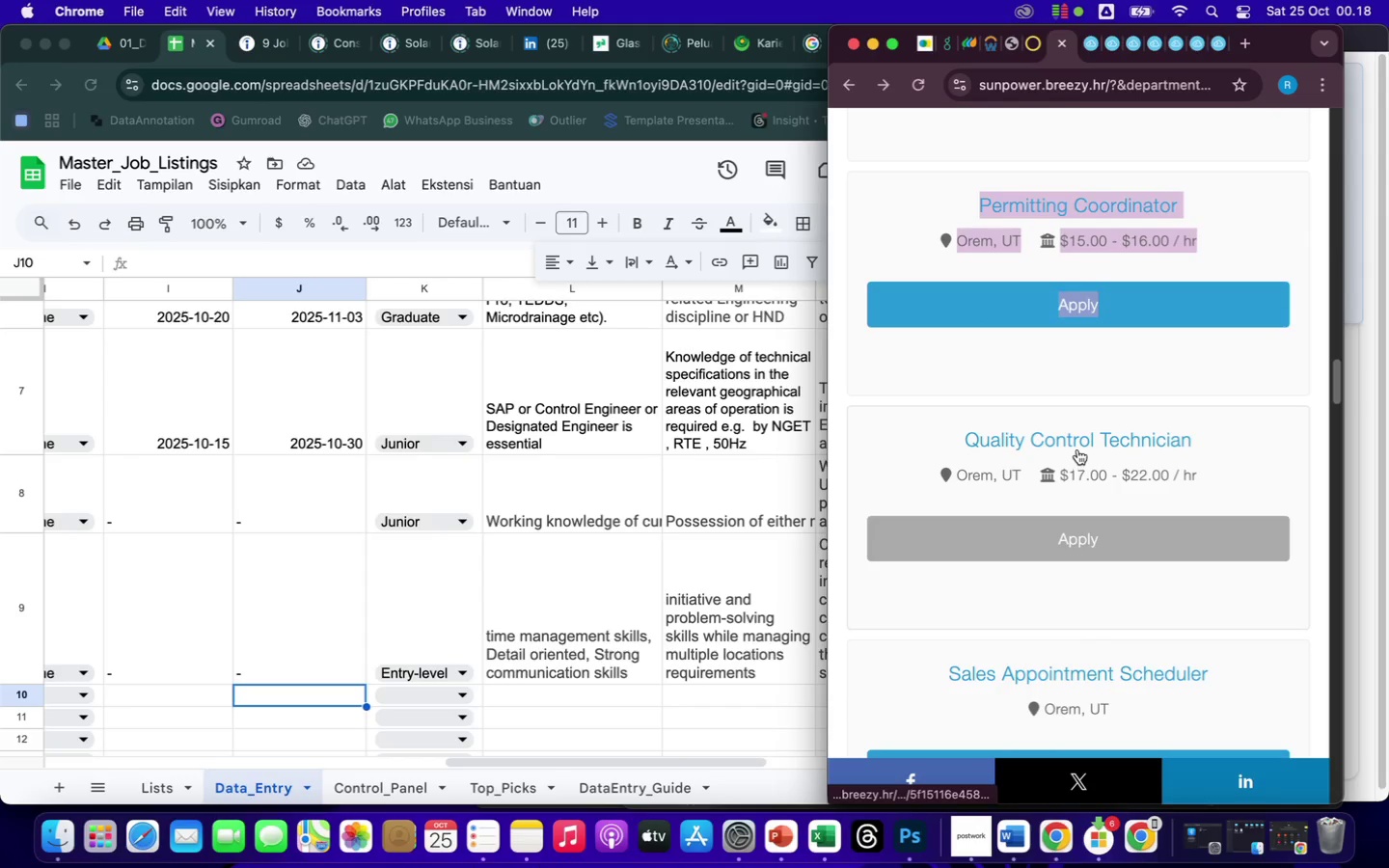 
right_click([1073, 442])
 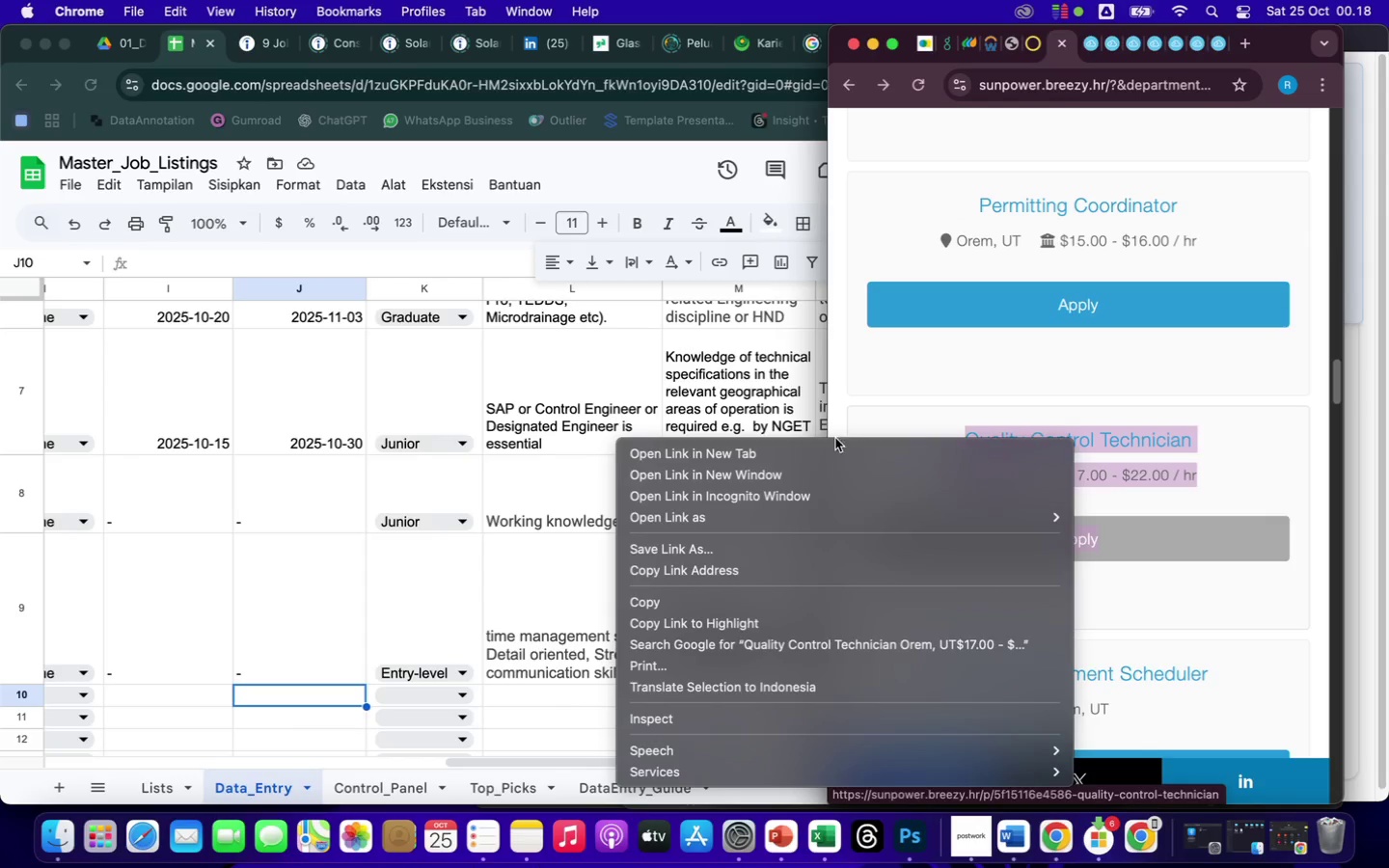 
left_click([825, 446])